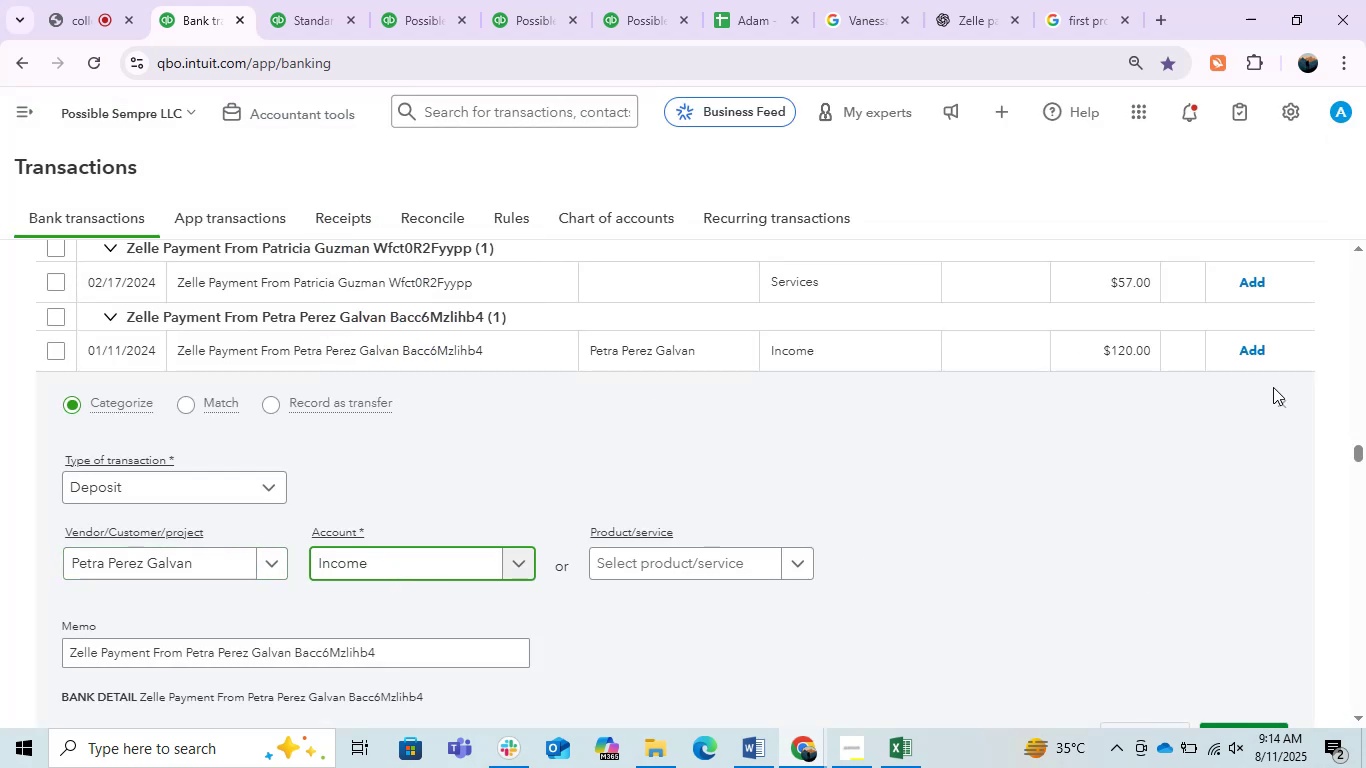 
left_click([1243, 347])
 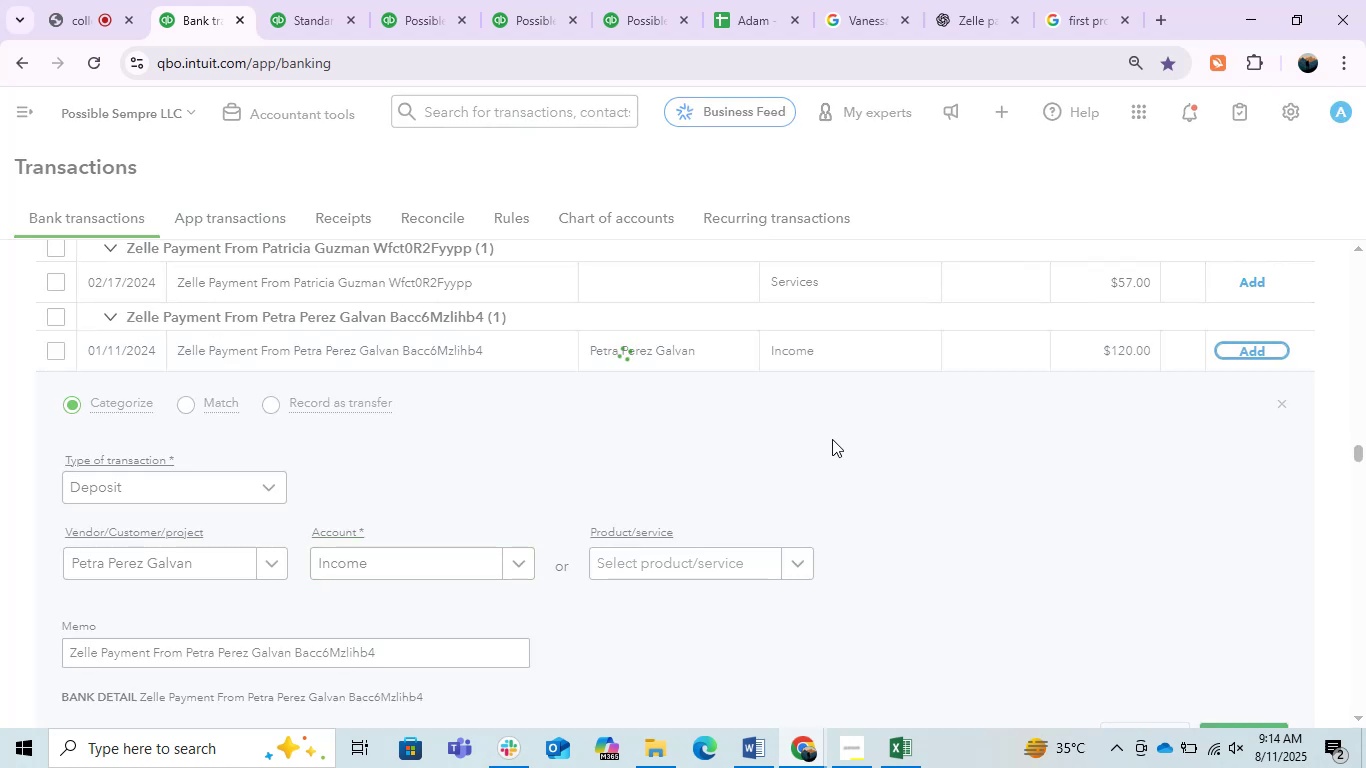 
wait(5.03)
 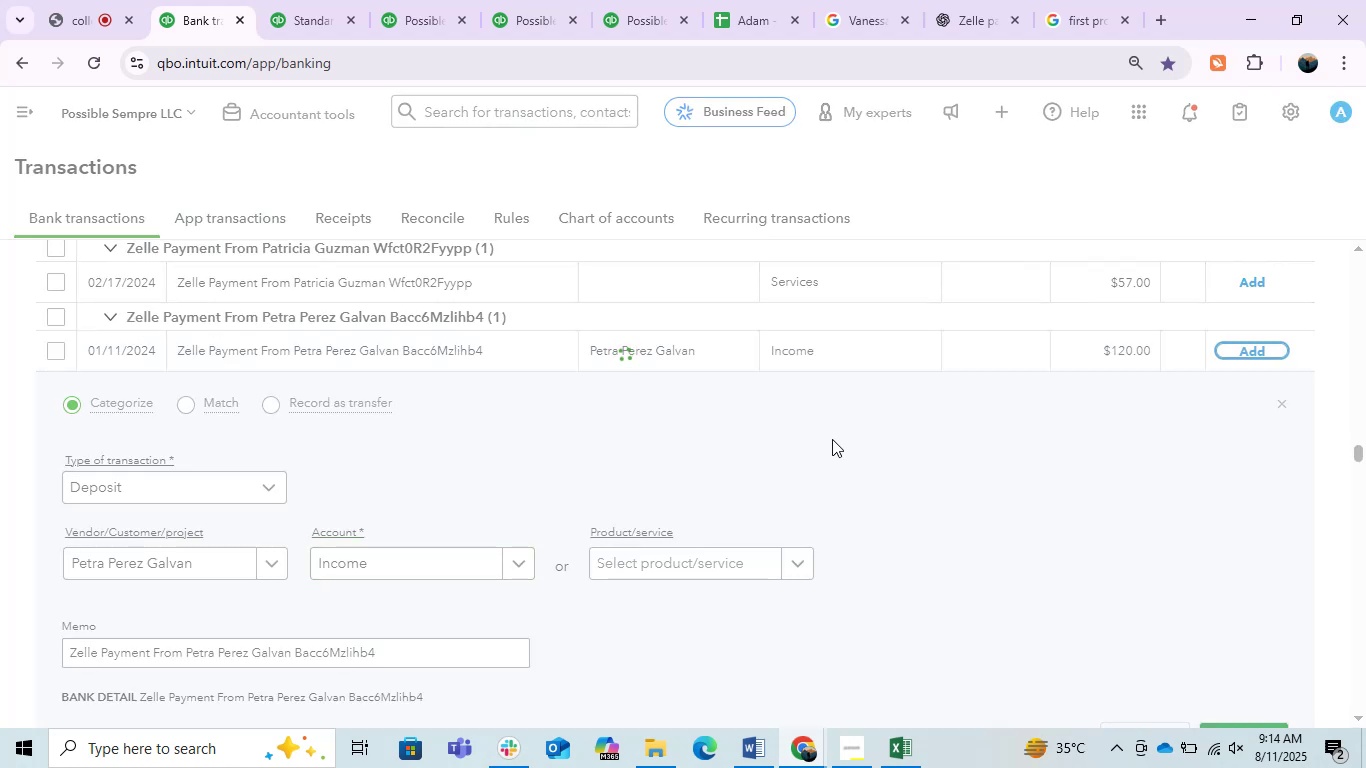 
scroll: coordinate [487, 503], scroll_direction: up, amount: 21.0
 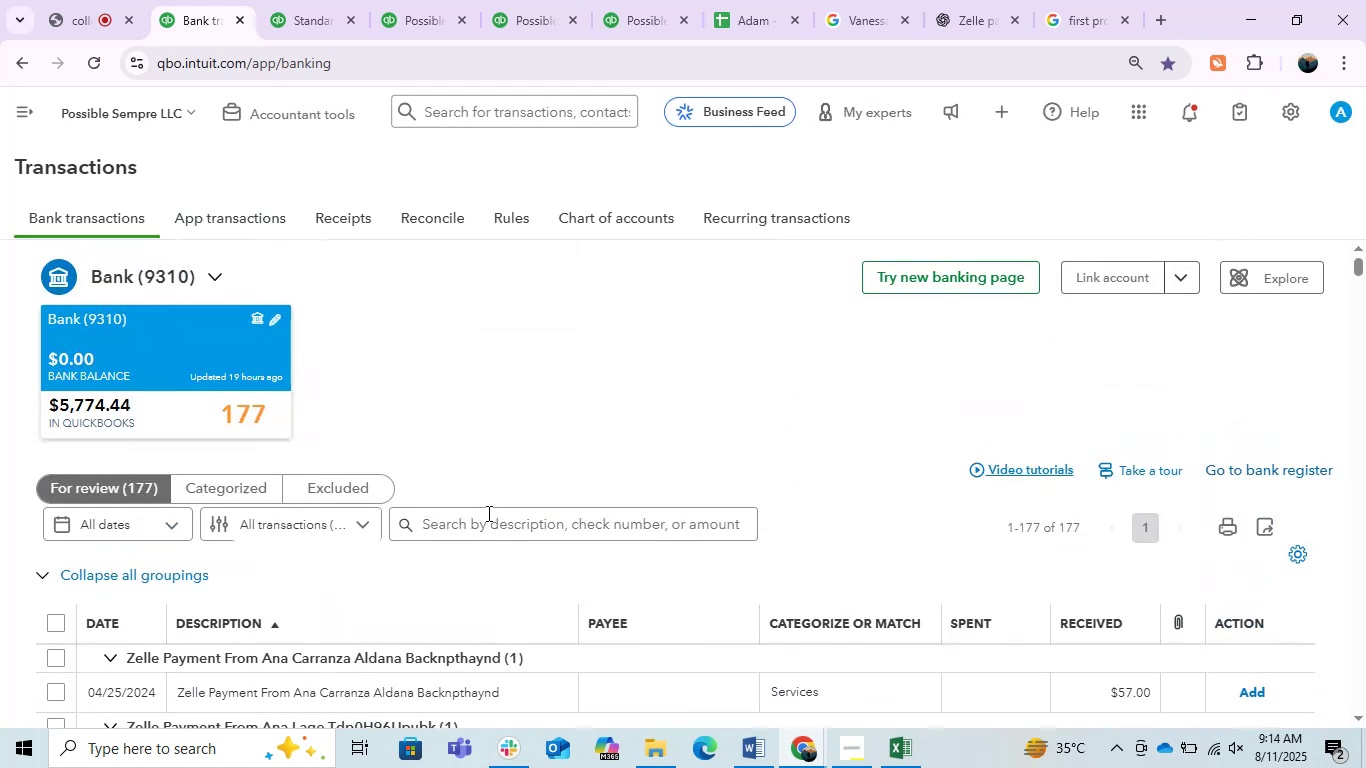 
left_click([487, 513])
 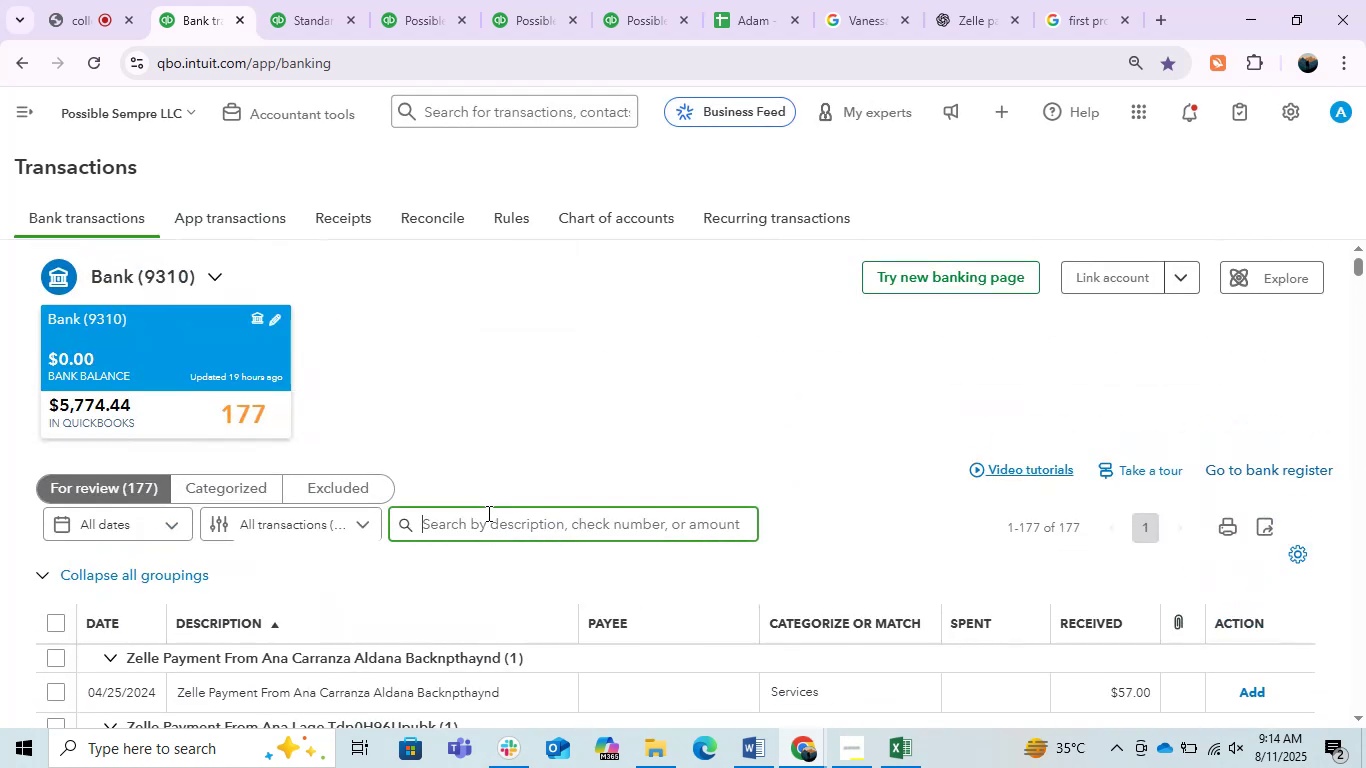 
key(Control+V)
 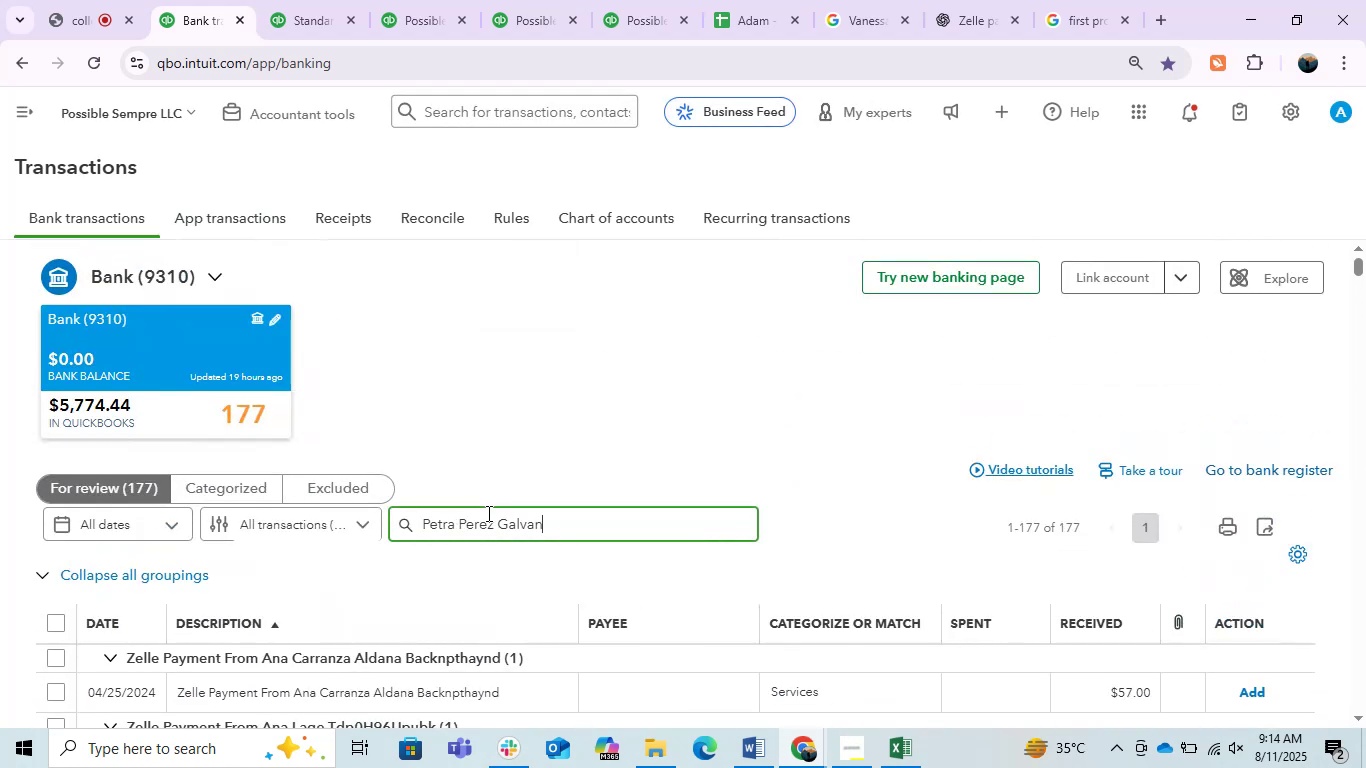 
key(Enter)
 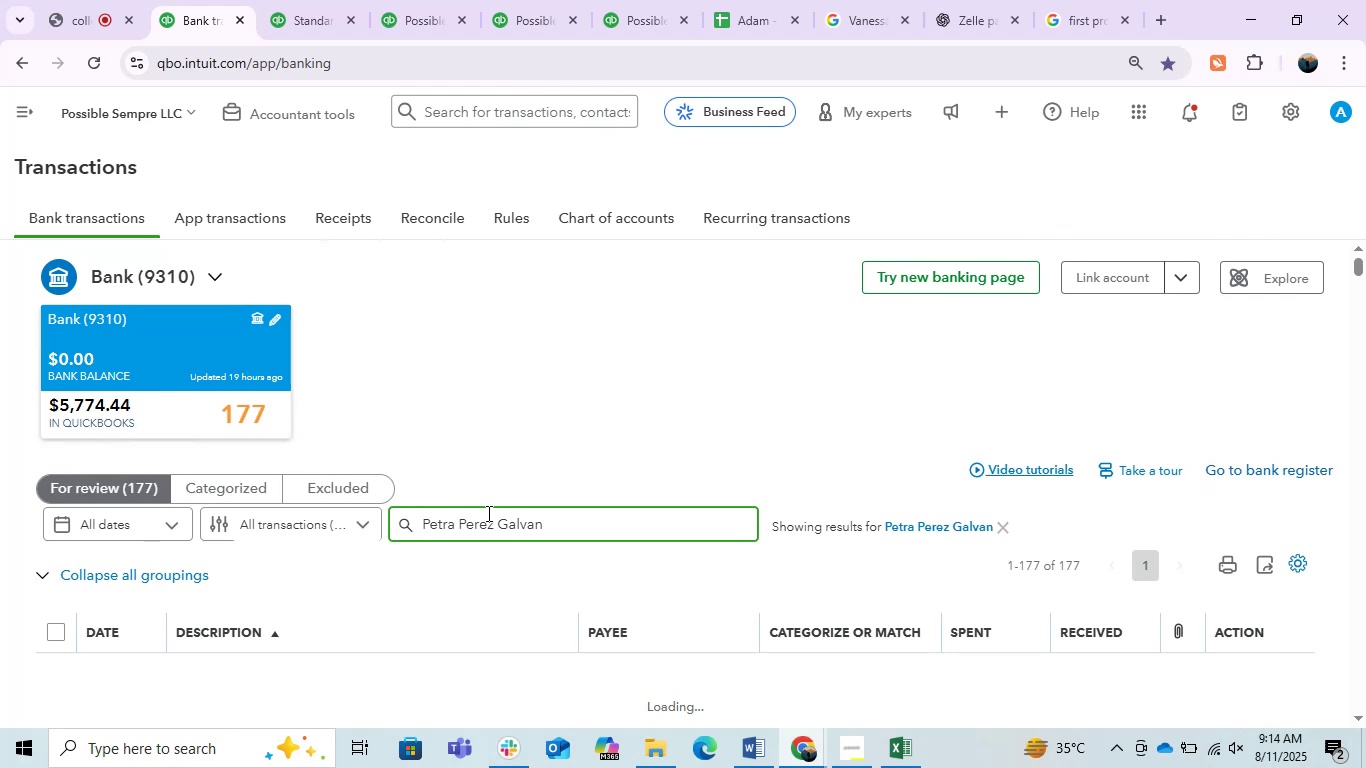 
scroll: coordinate [487, 513], scroll_direction: down, amount: 3.0
 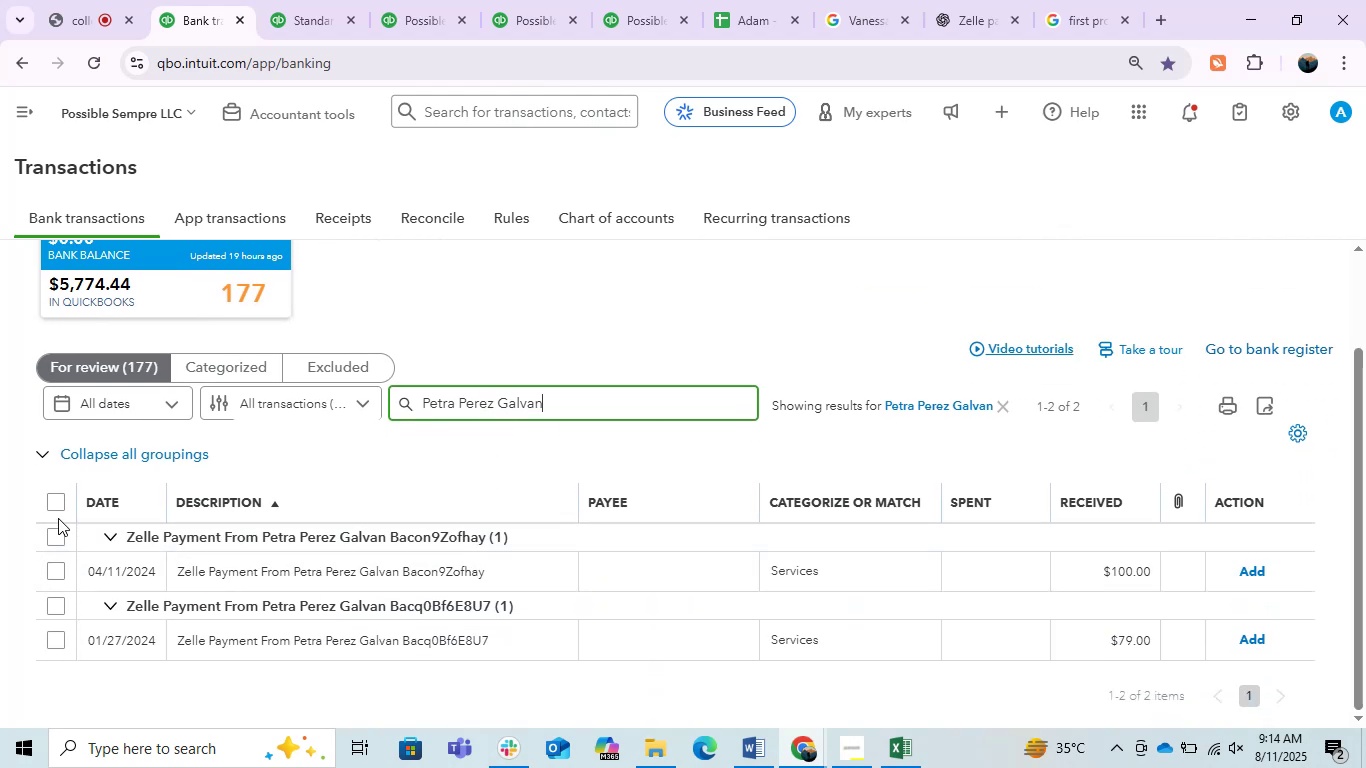 
left_click([58, 509])
 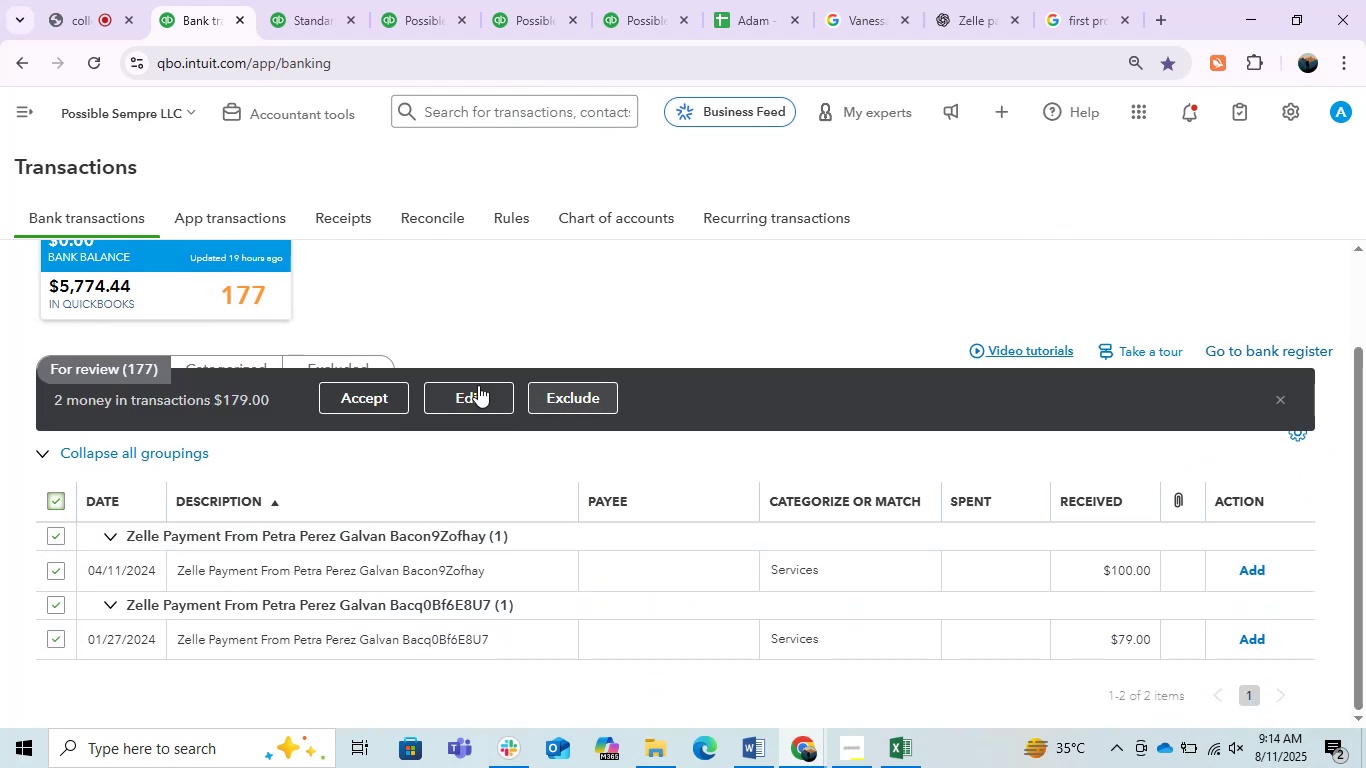 
left_click([477, 385])
 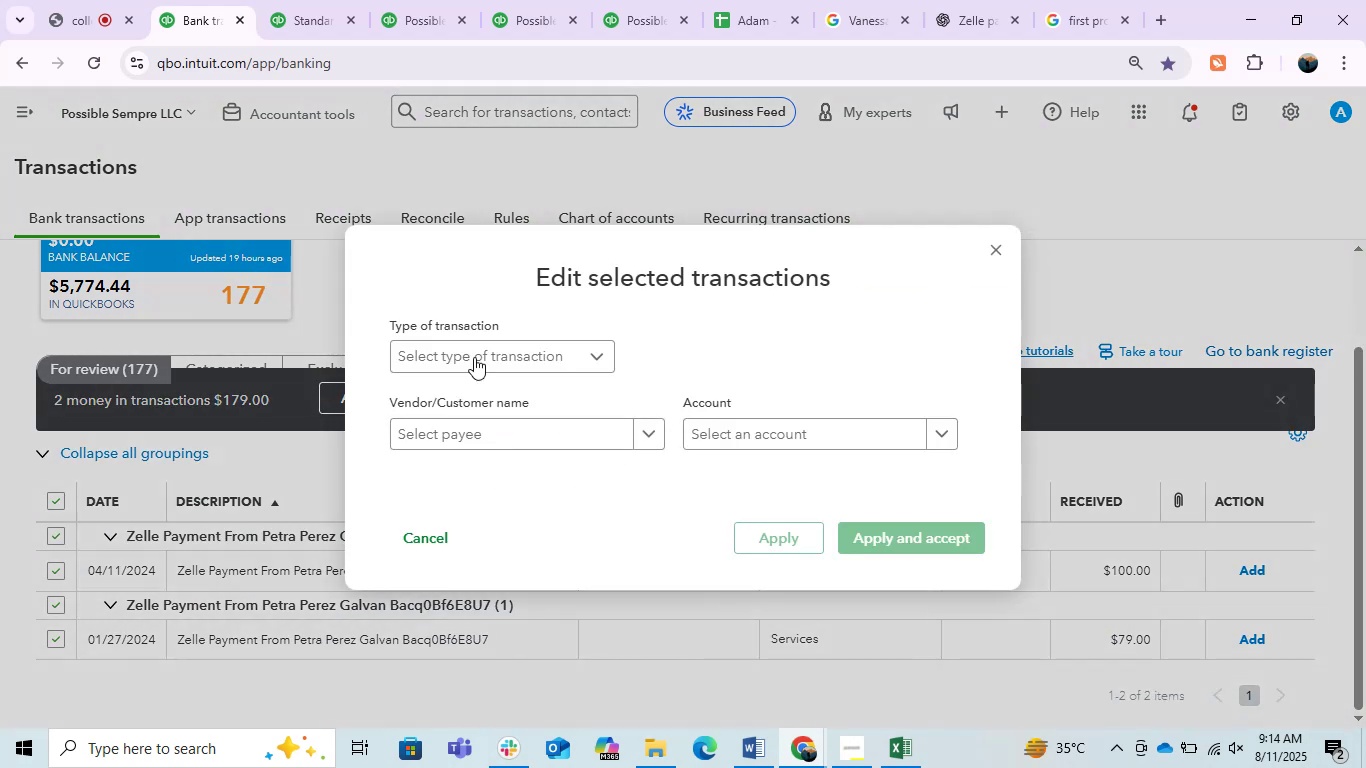 
left_click([474, 354])
 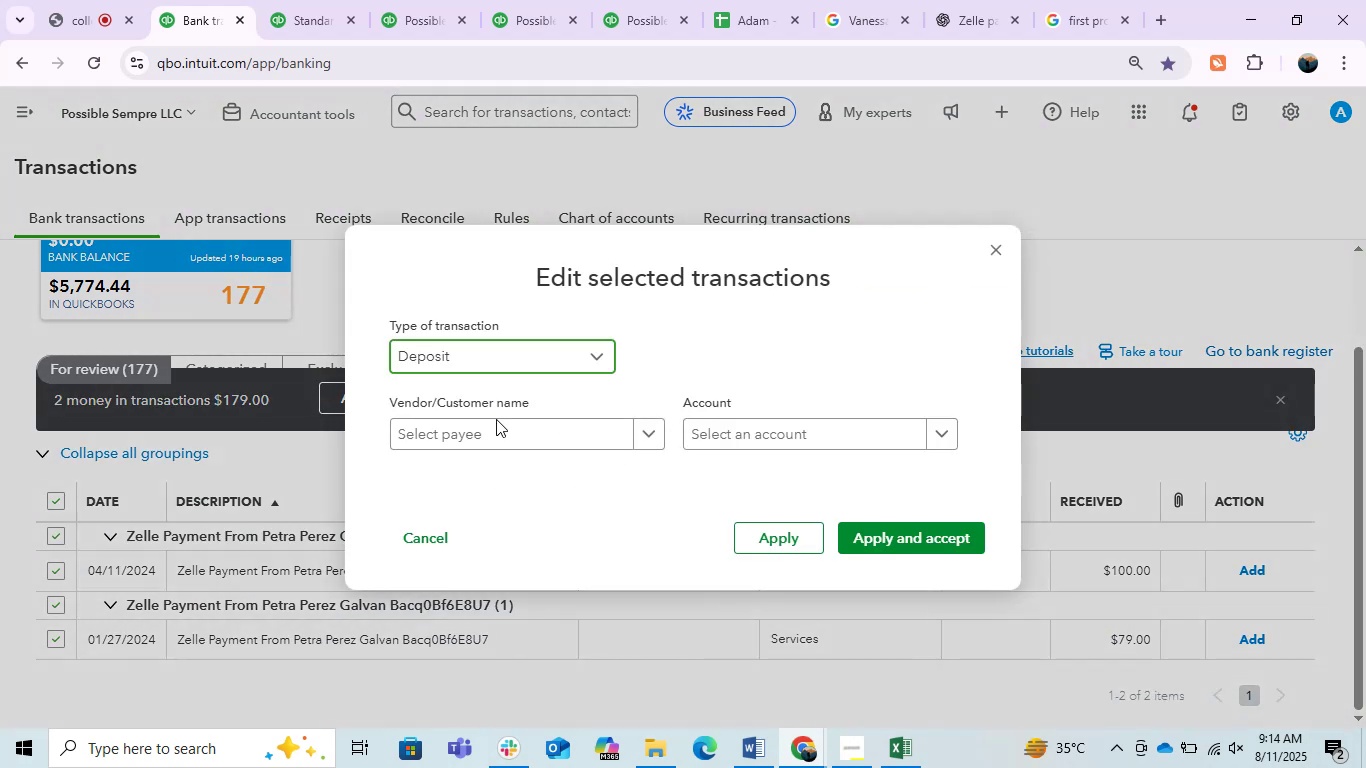 
double_click([496, 422])
 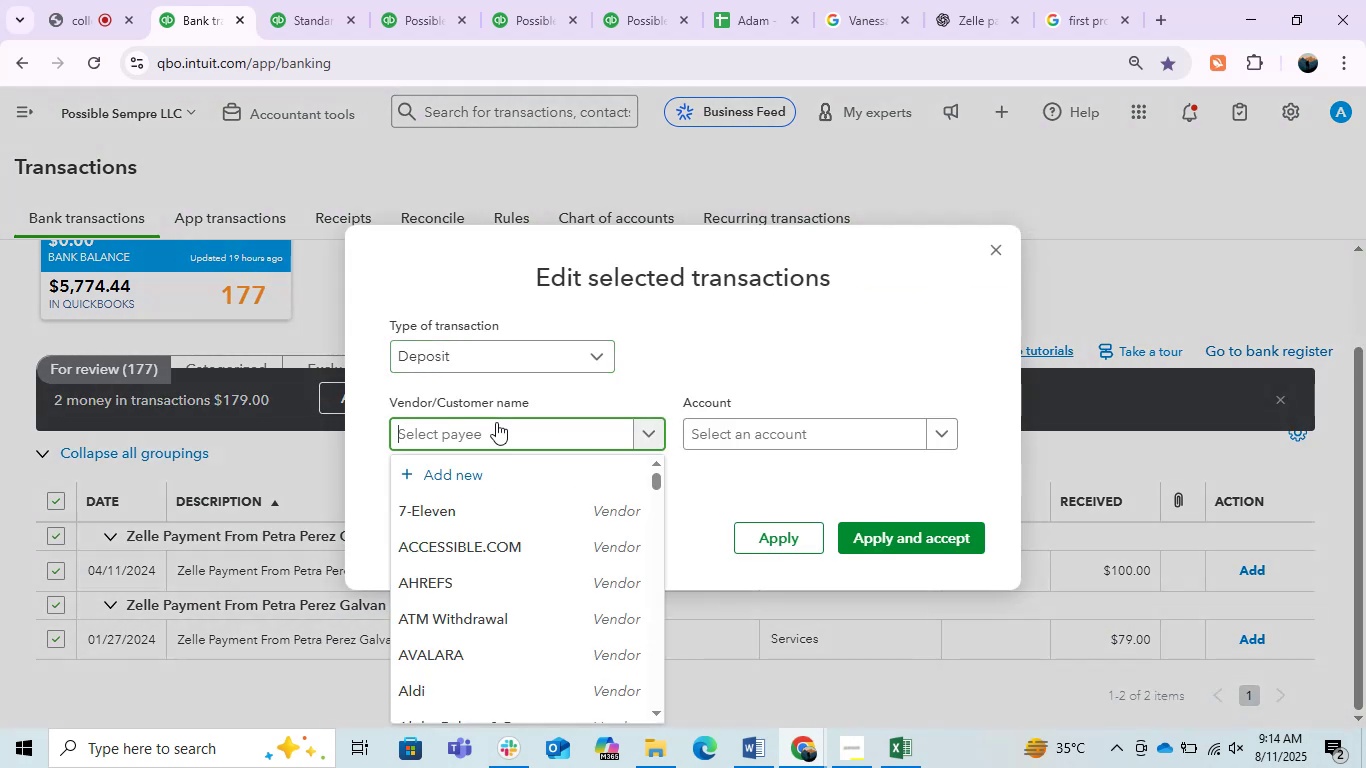 
key(Control+ControlLeft)
 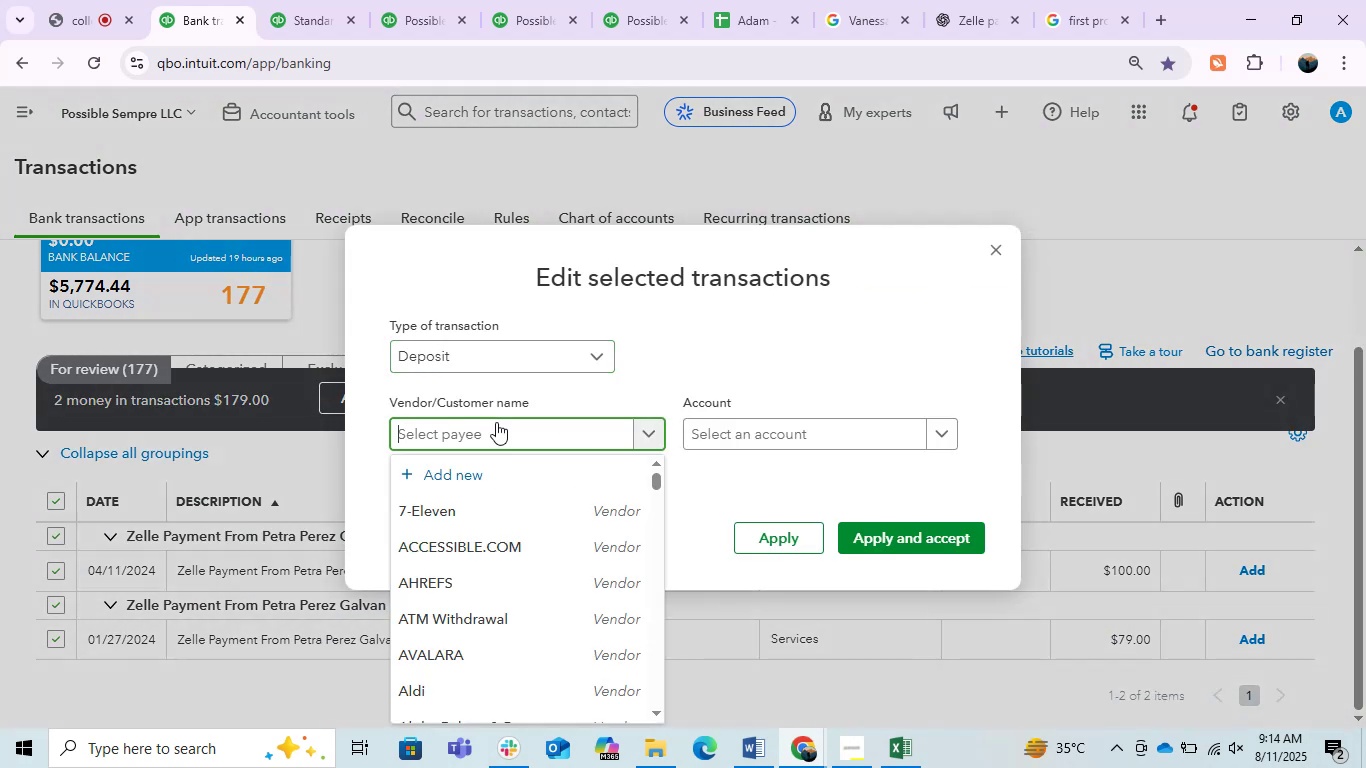 
key(Control+V)
 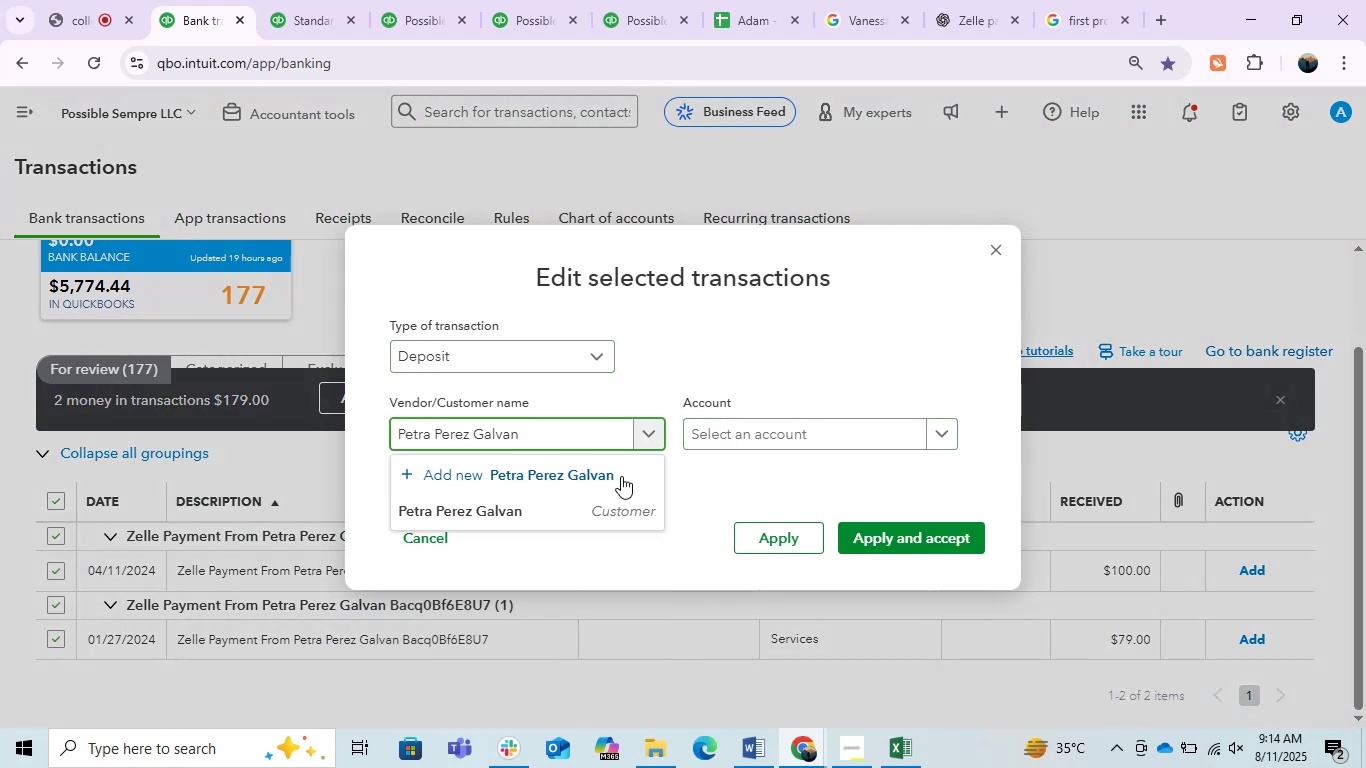 
left_click([584, 476])
 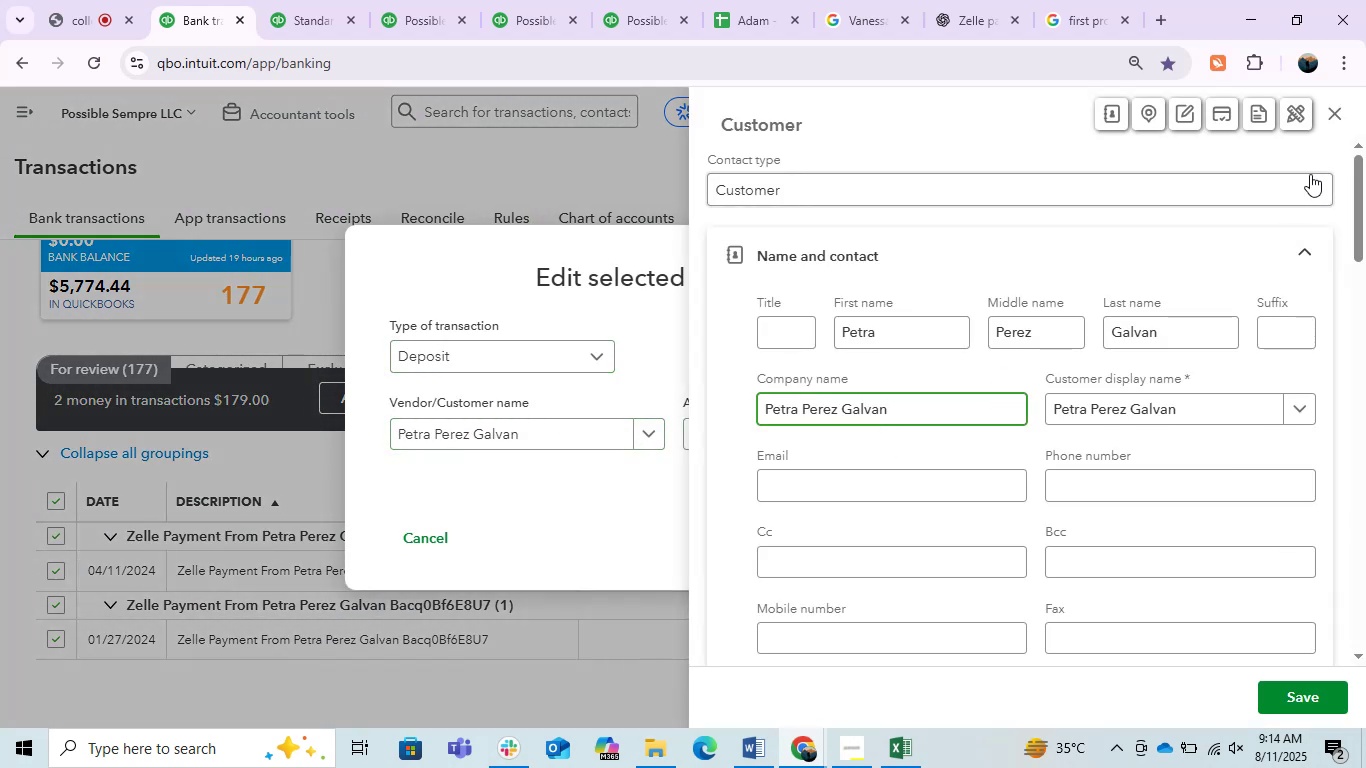 
left_click([1324, 113])
 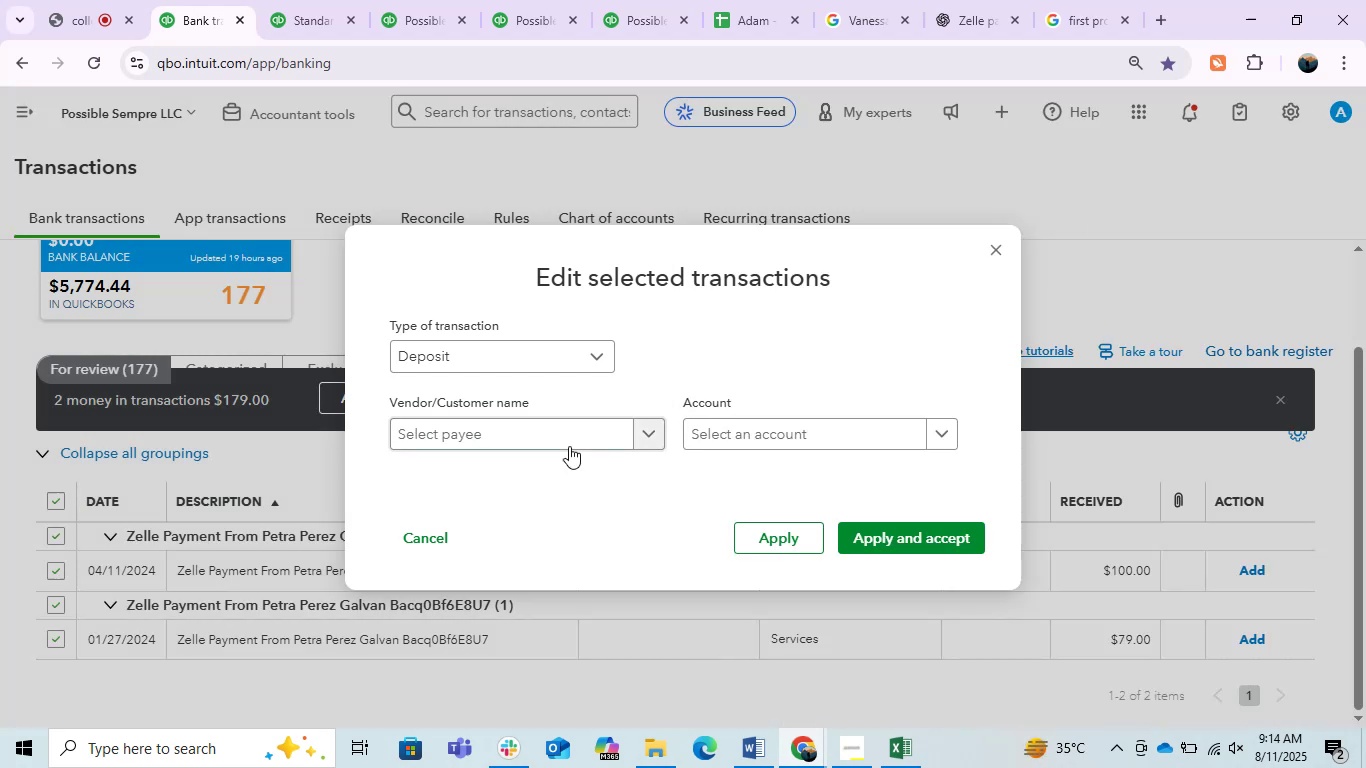 
left_click([558, 445])
 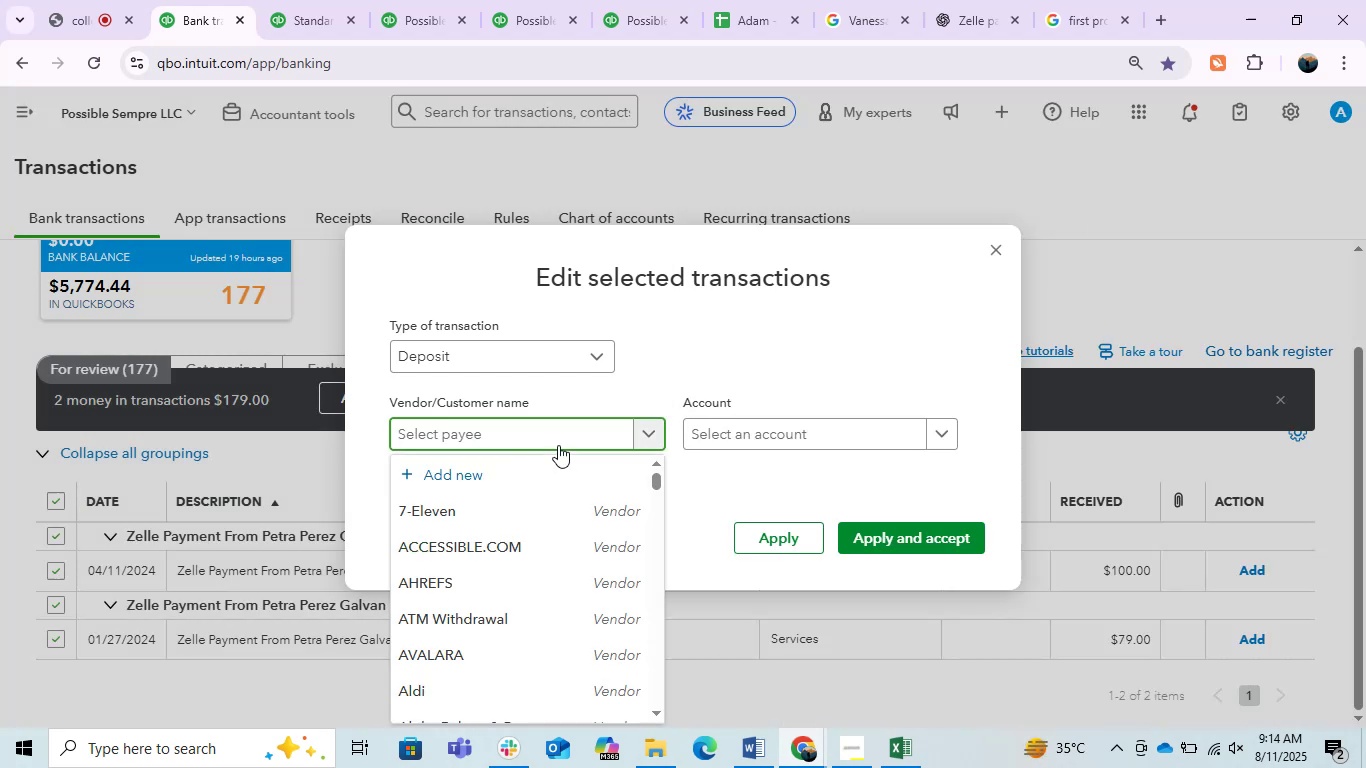 
key(Control+V)
 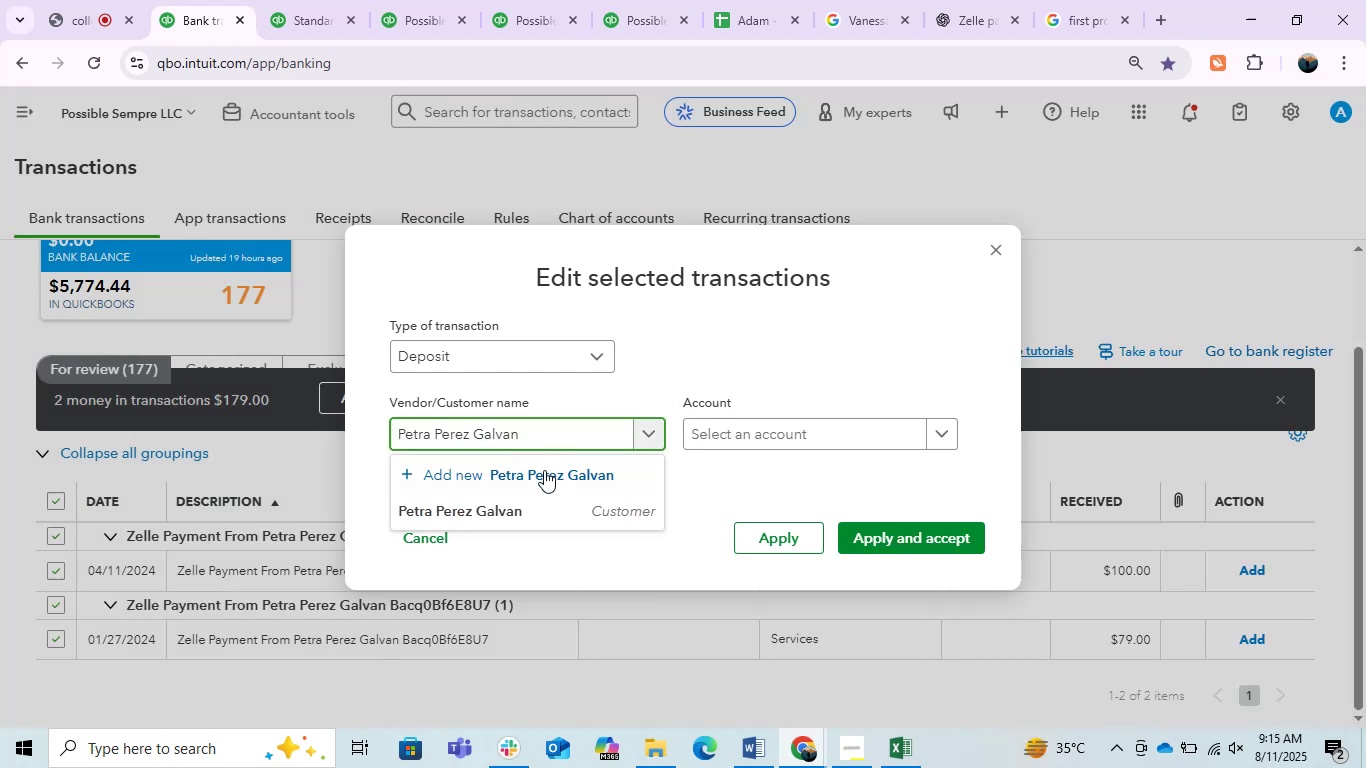 
left_click([488, 503])
 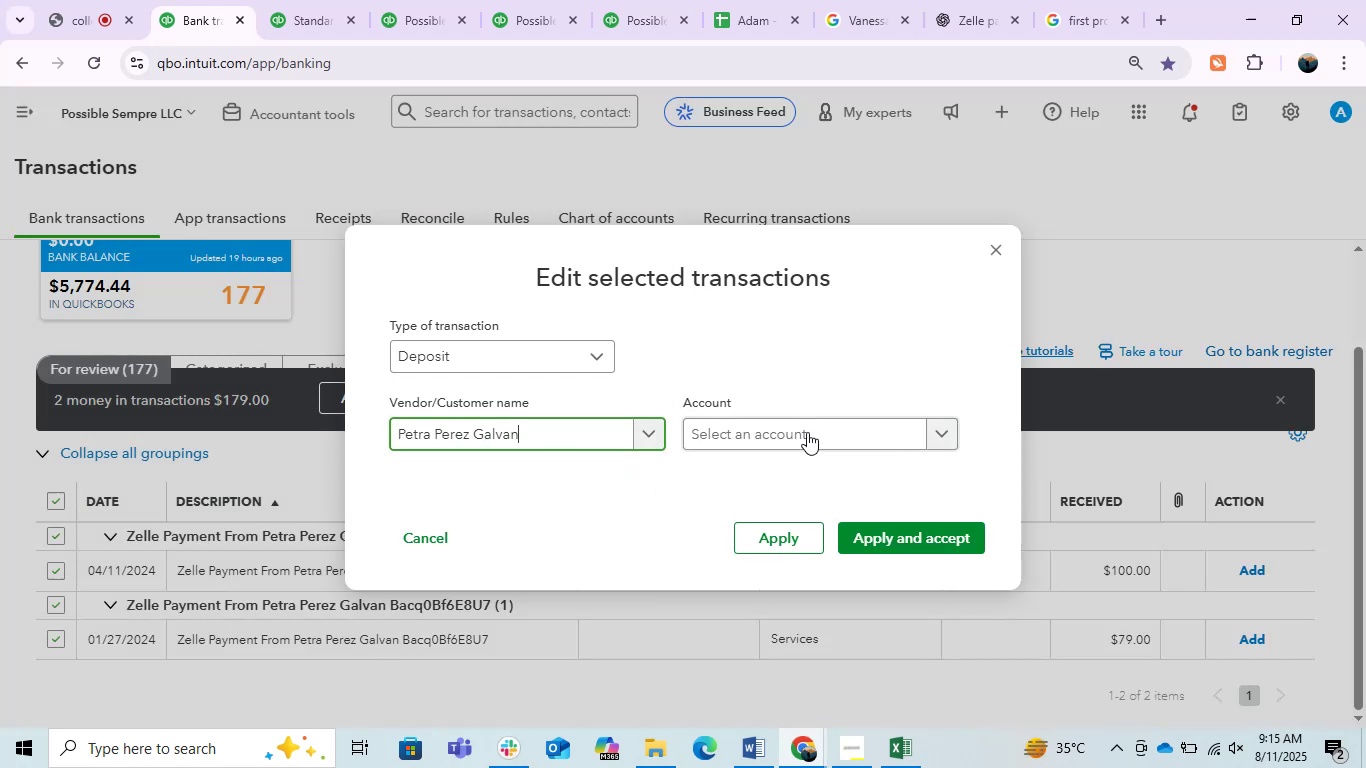 
left_click([807, 432])
 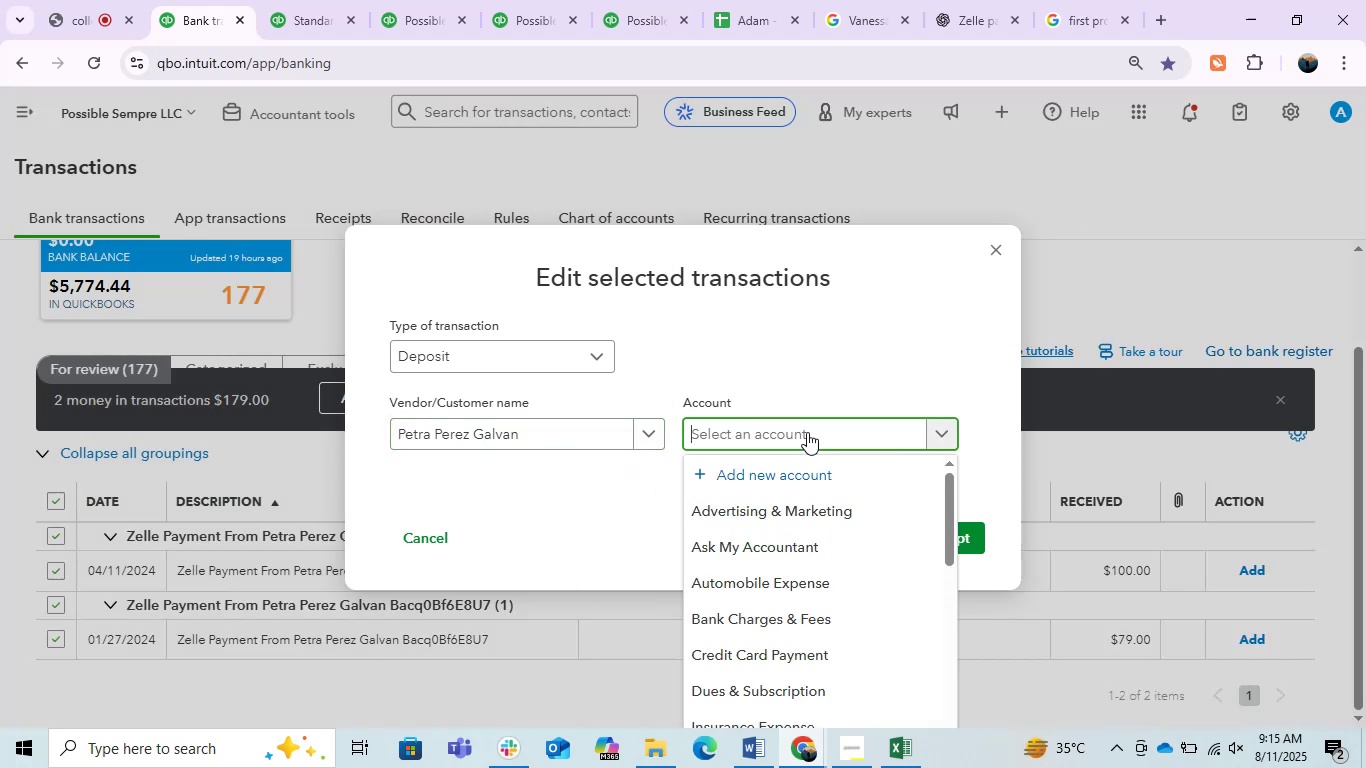 
type(inc)
 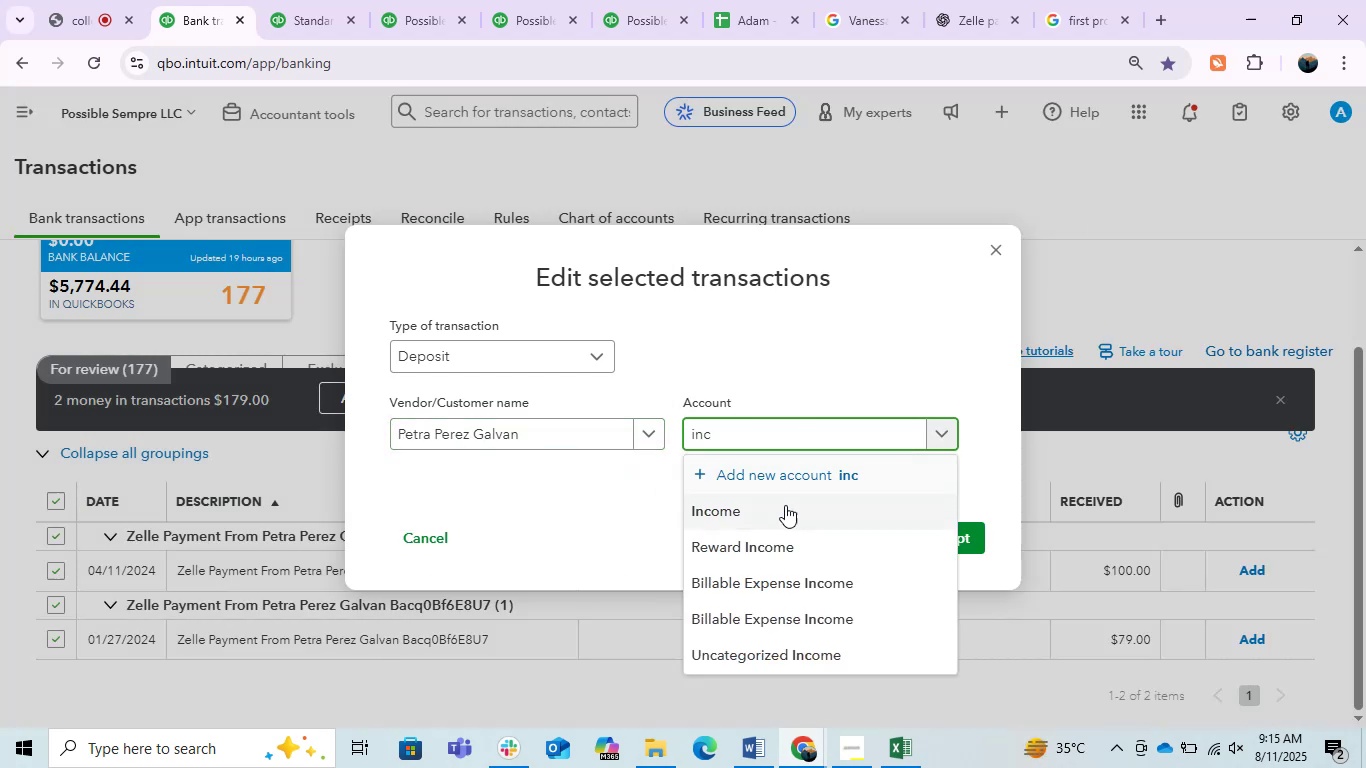 
left_click([784, 505])
 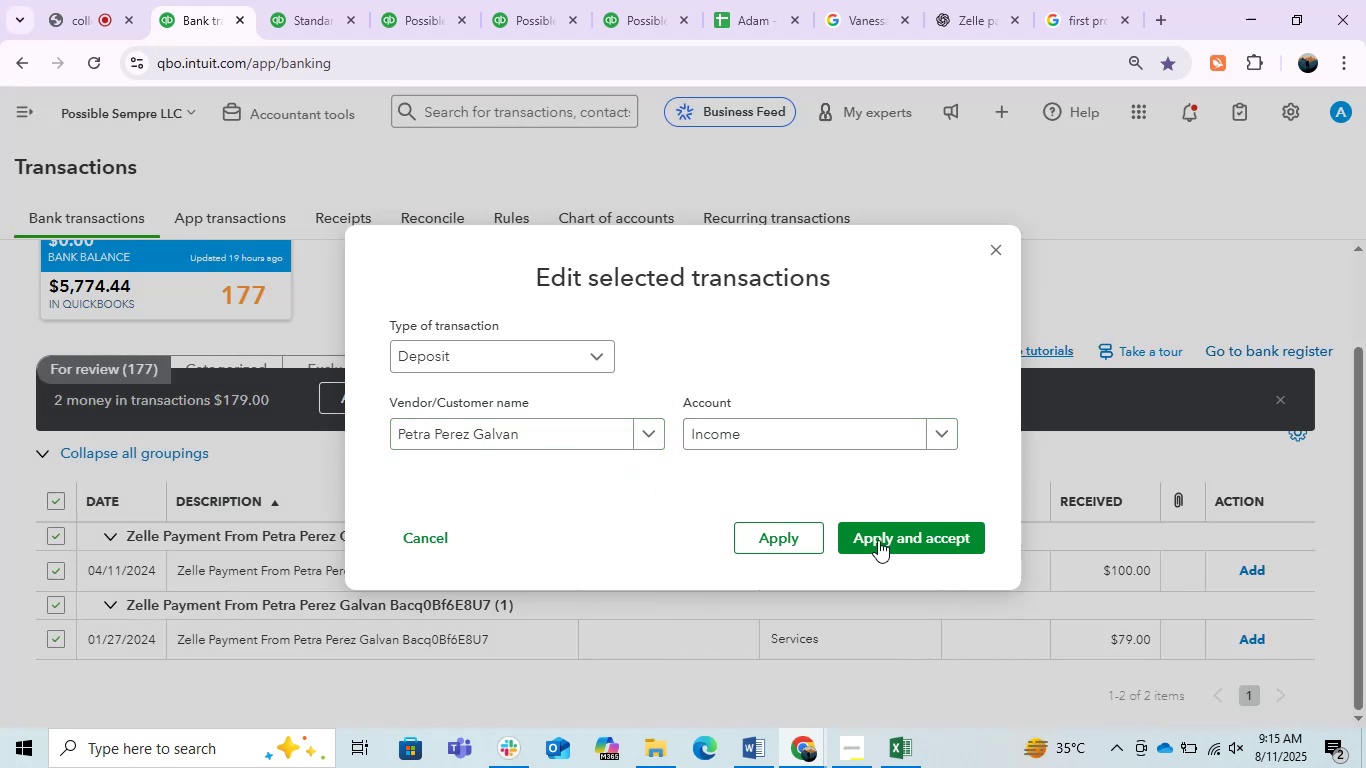 
left_click([878, 540])
 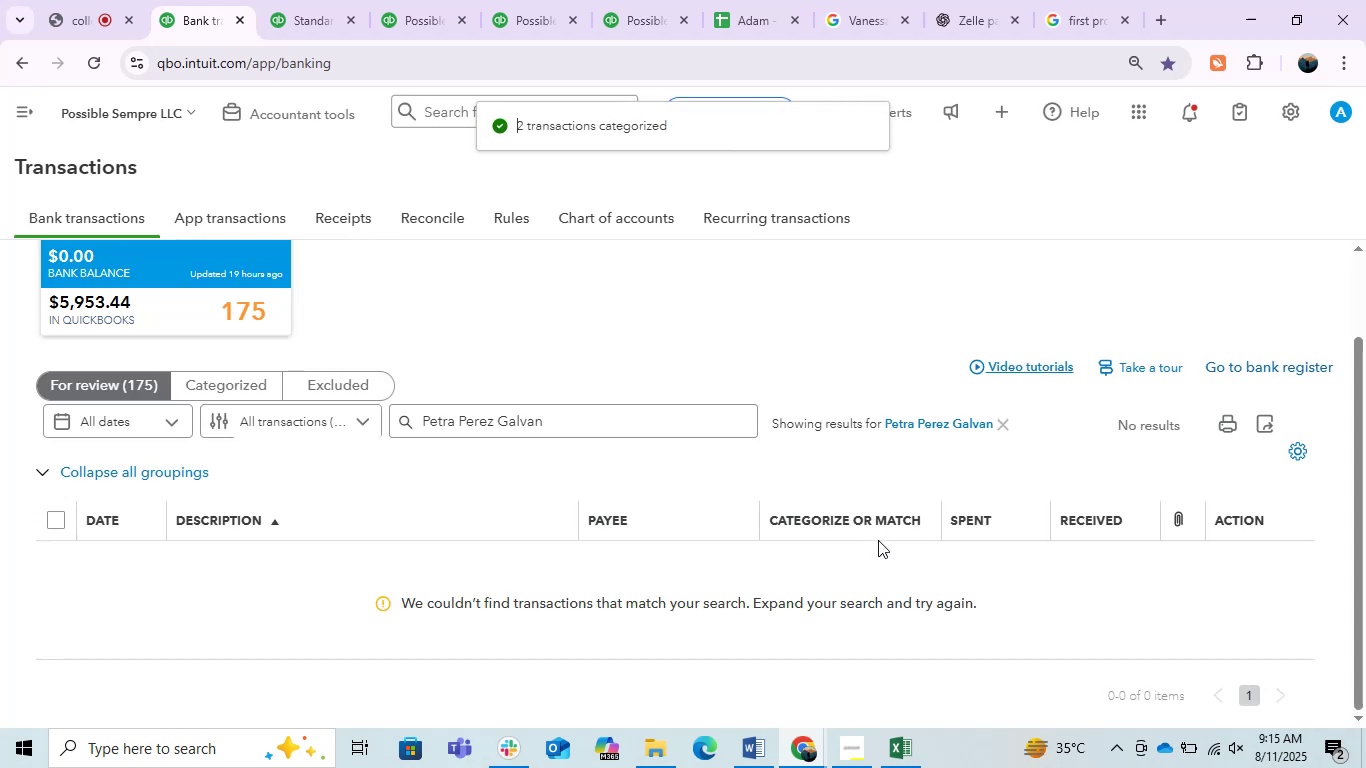 
left_click([1003, 423])
 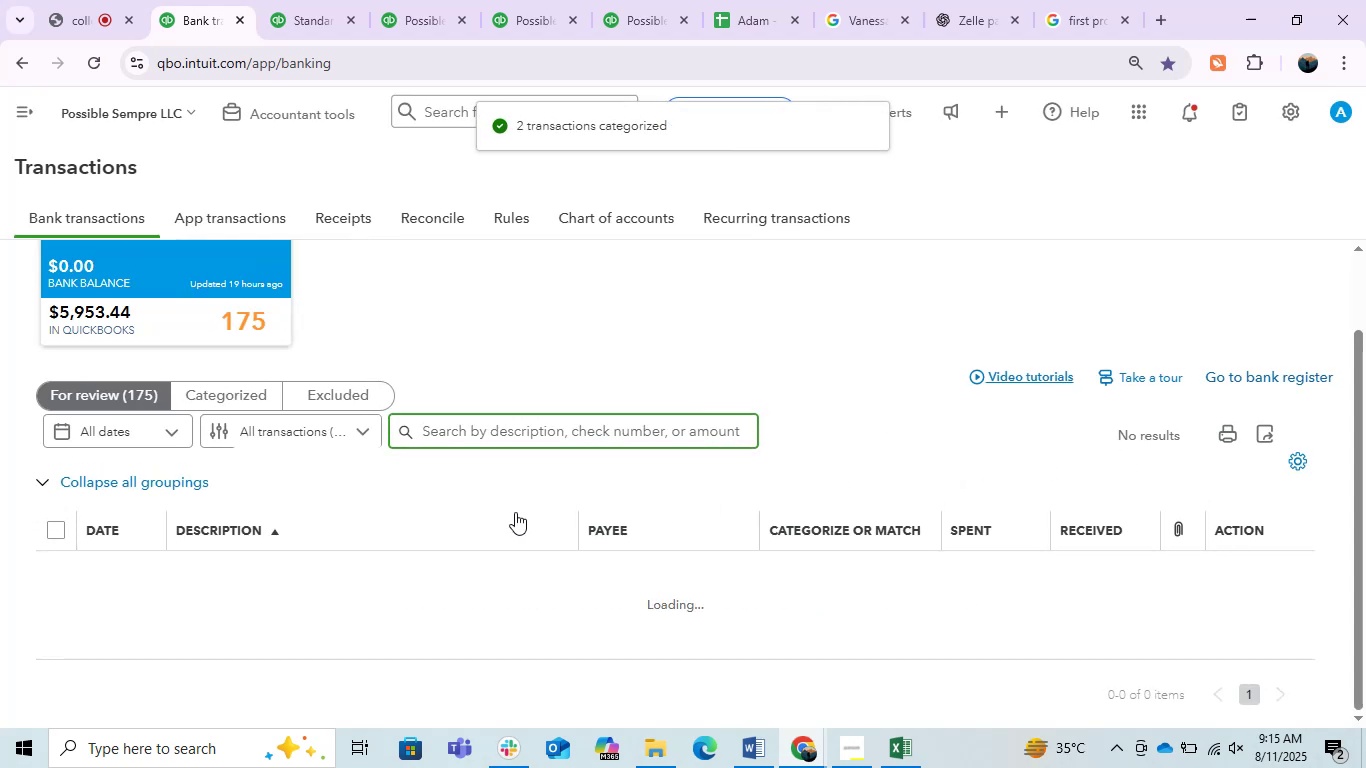 
scroll: coordinate [513, 512], scroll_direction: down, amount: 6.0
 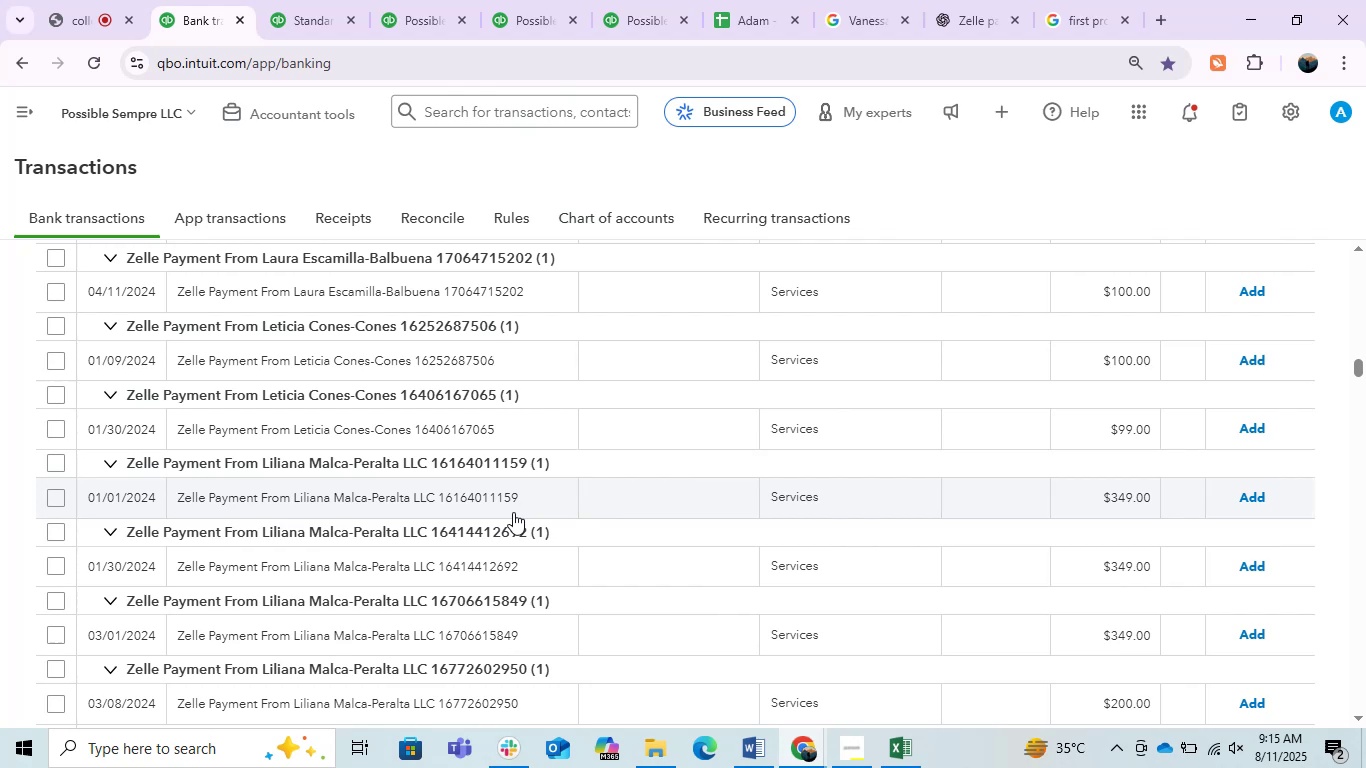 
wait(5.86)
 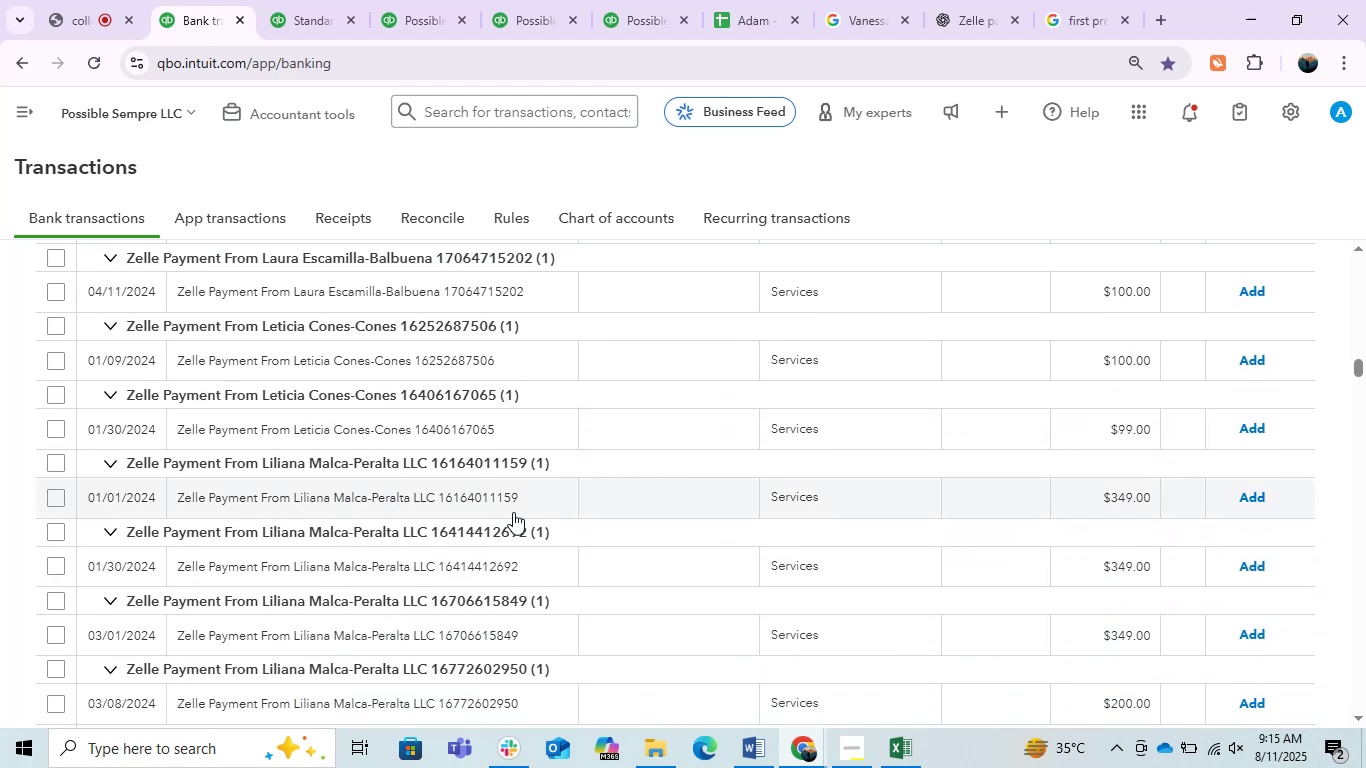 
left_click([450, 562])
 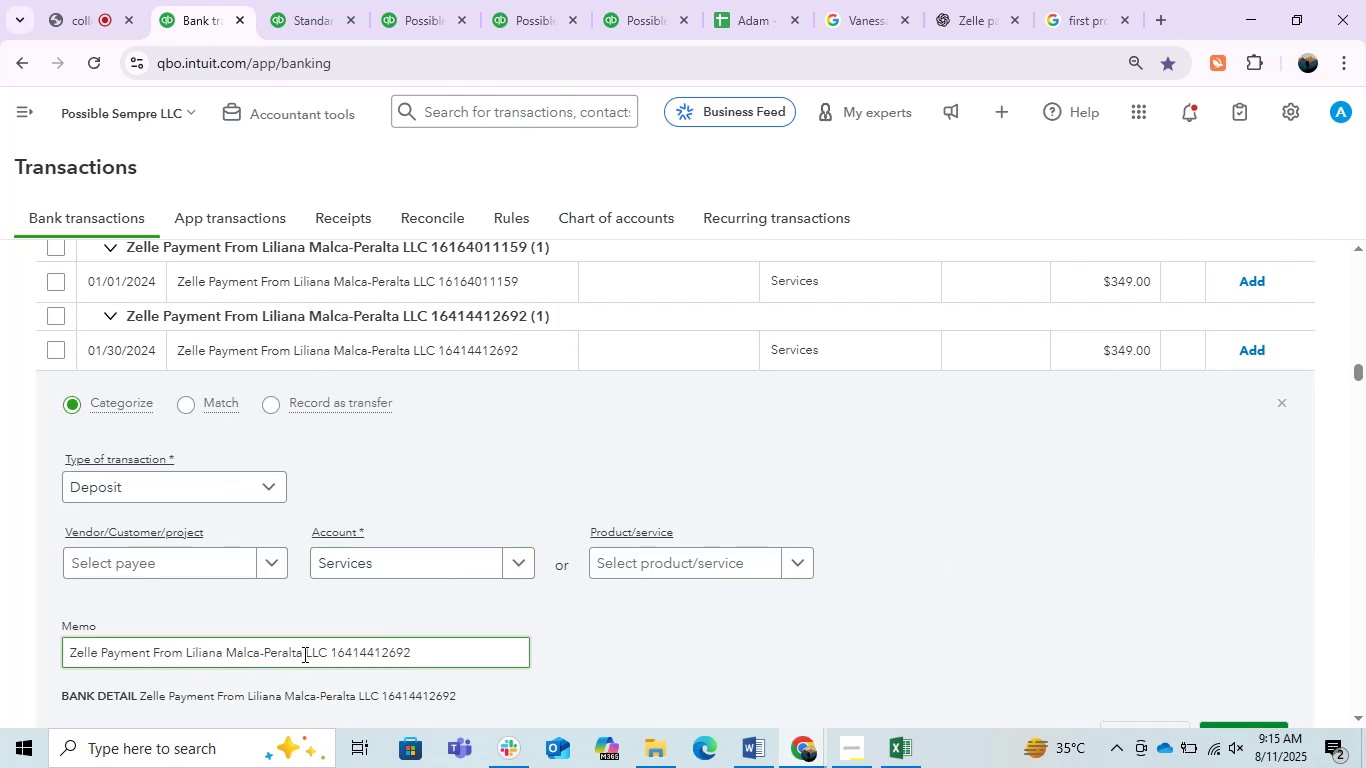 
wait(5.07)
 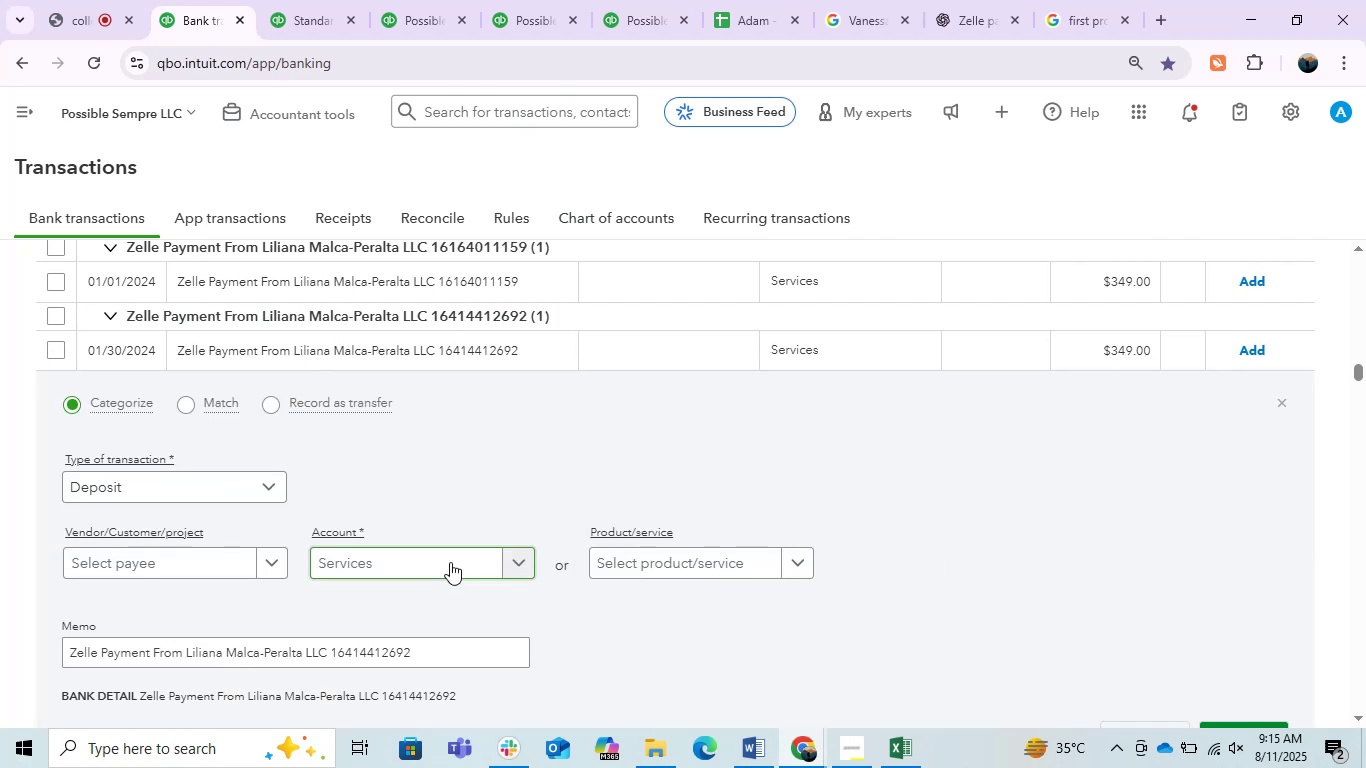 
left_click_drag(start_coordinate=[303, 654], to_coordinate=[186, 654])
 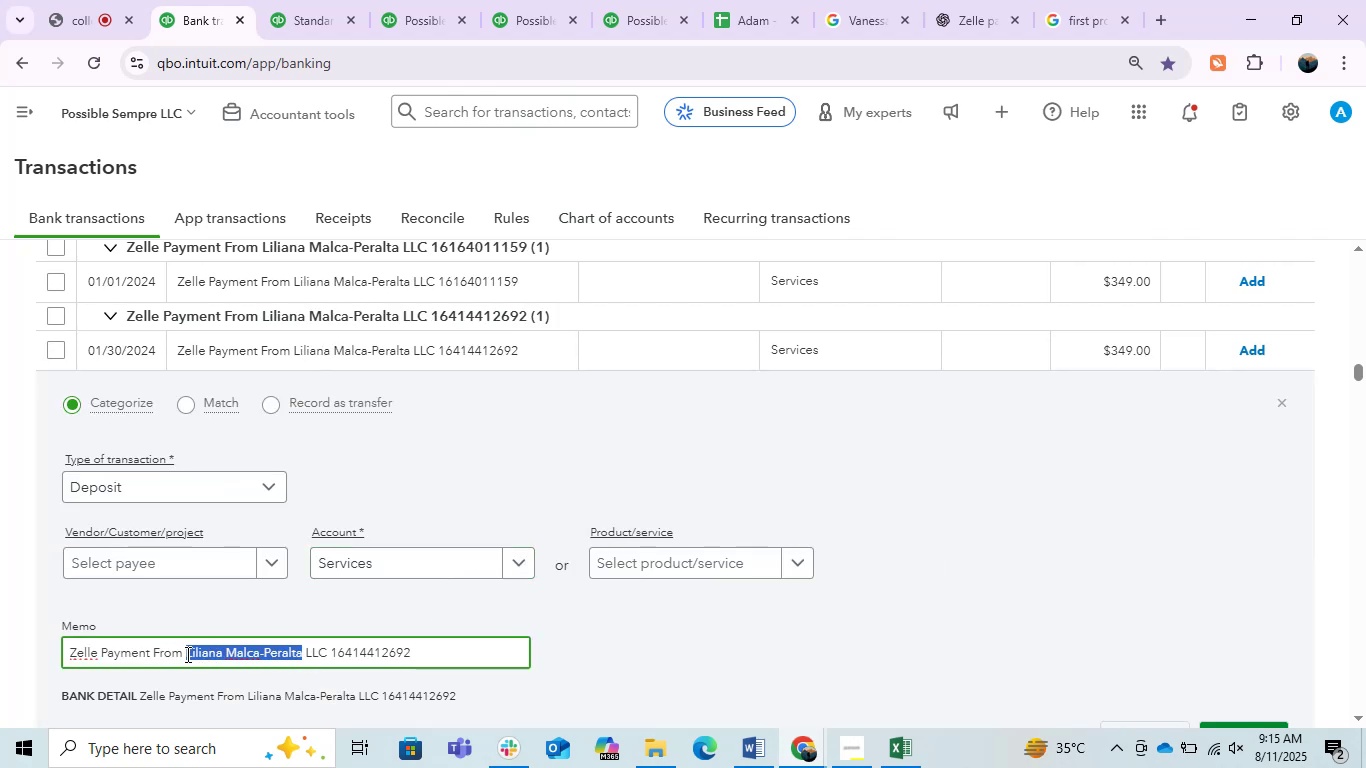 
key(Control+C)
 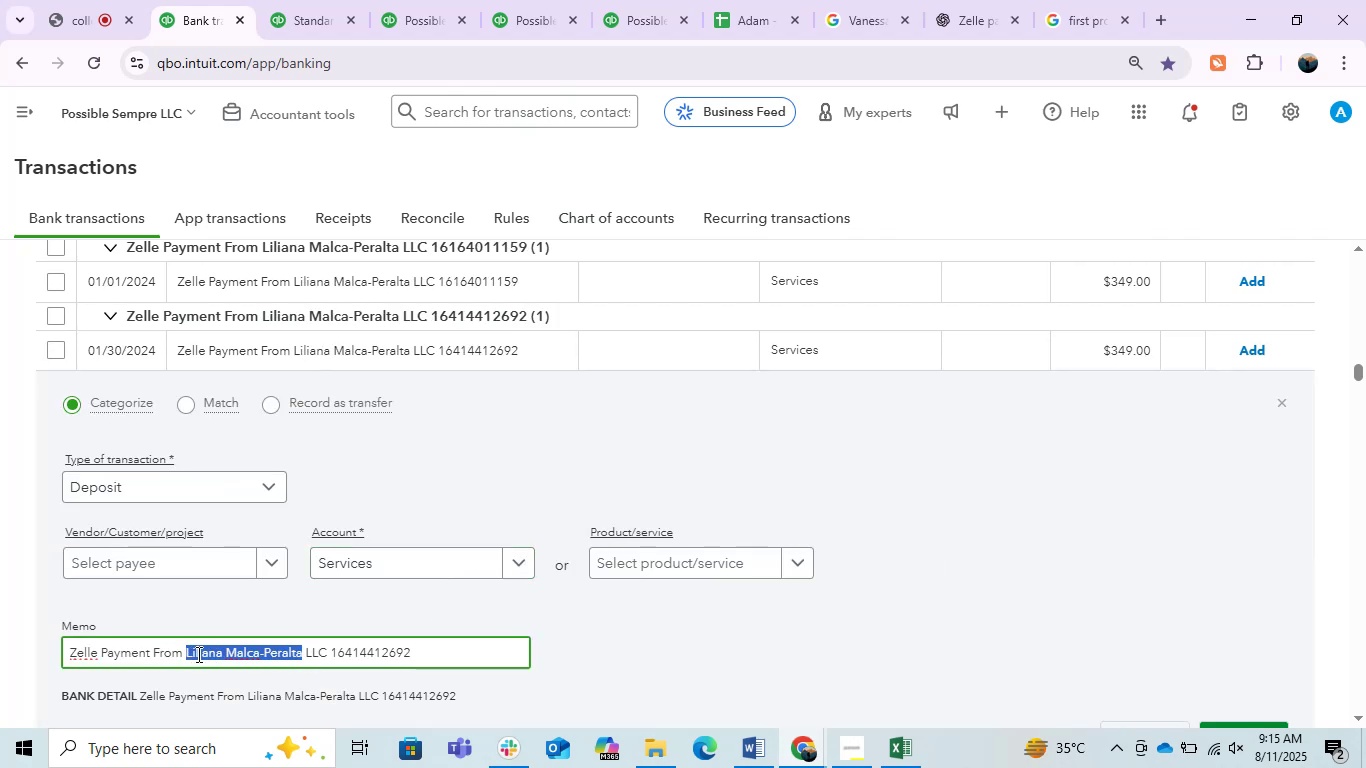 
key(Control+C)
 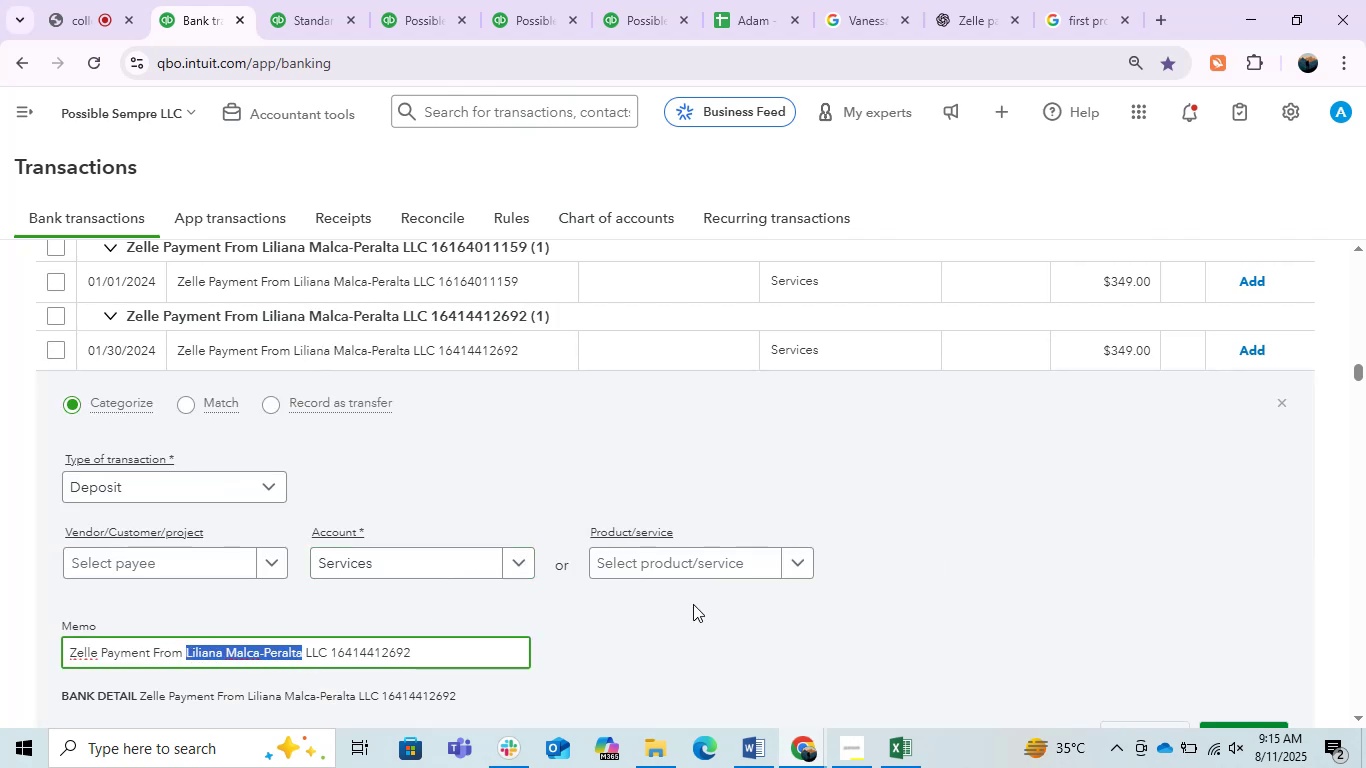 
key(Control+C)
 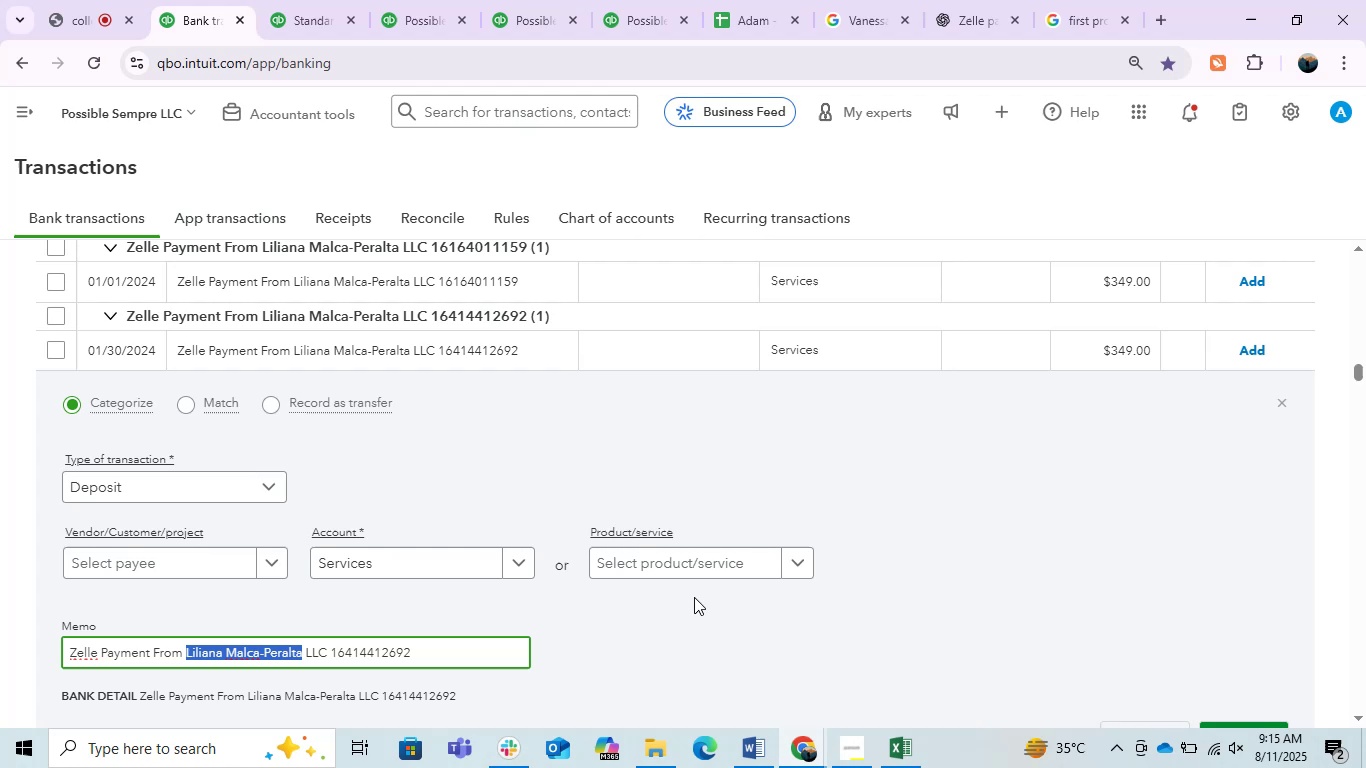 
scroll: coordinate [692, 586], scroll_direction: up, amount: 13.0
 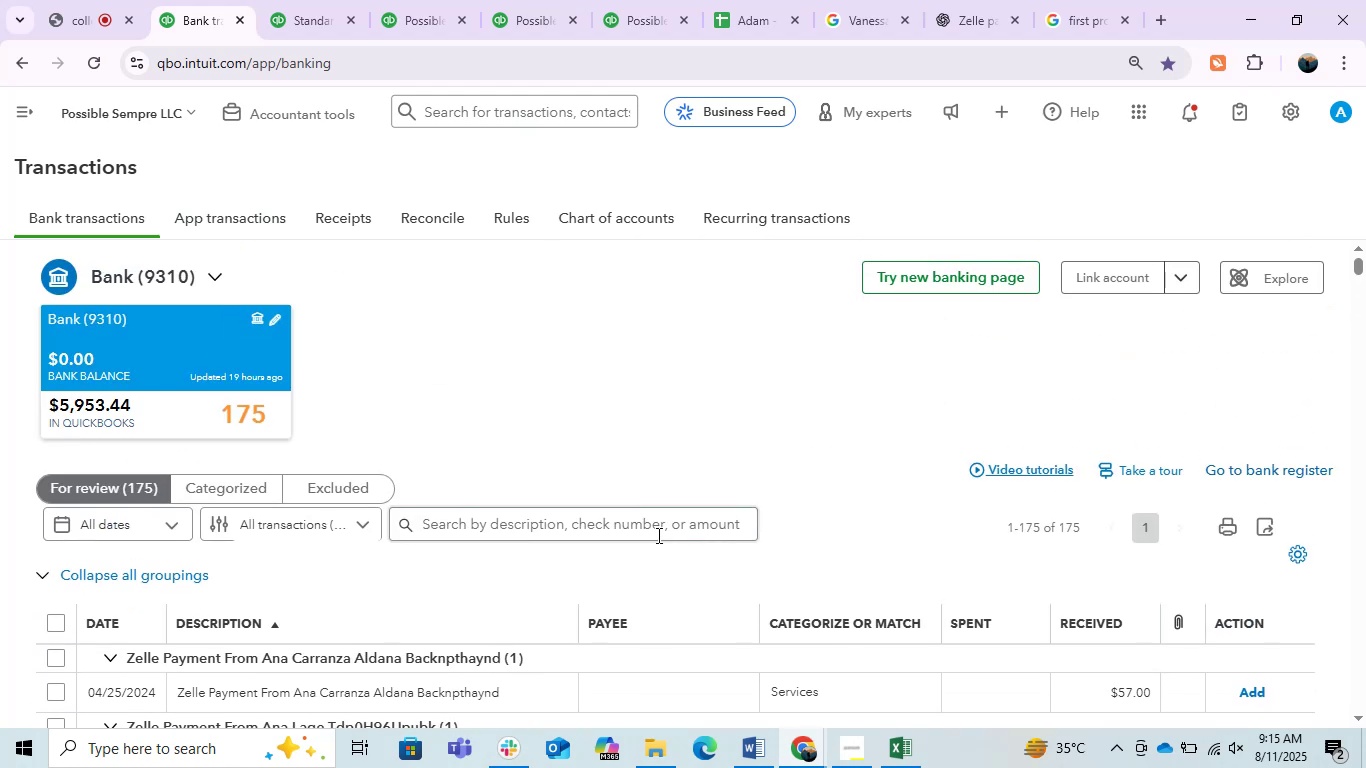 
left_click([657, 535])
 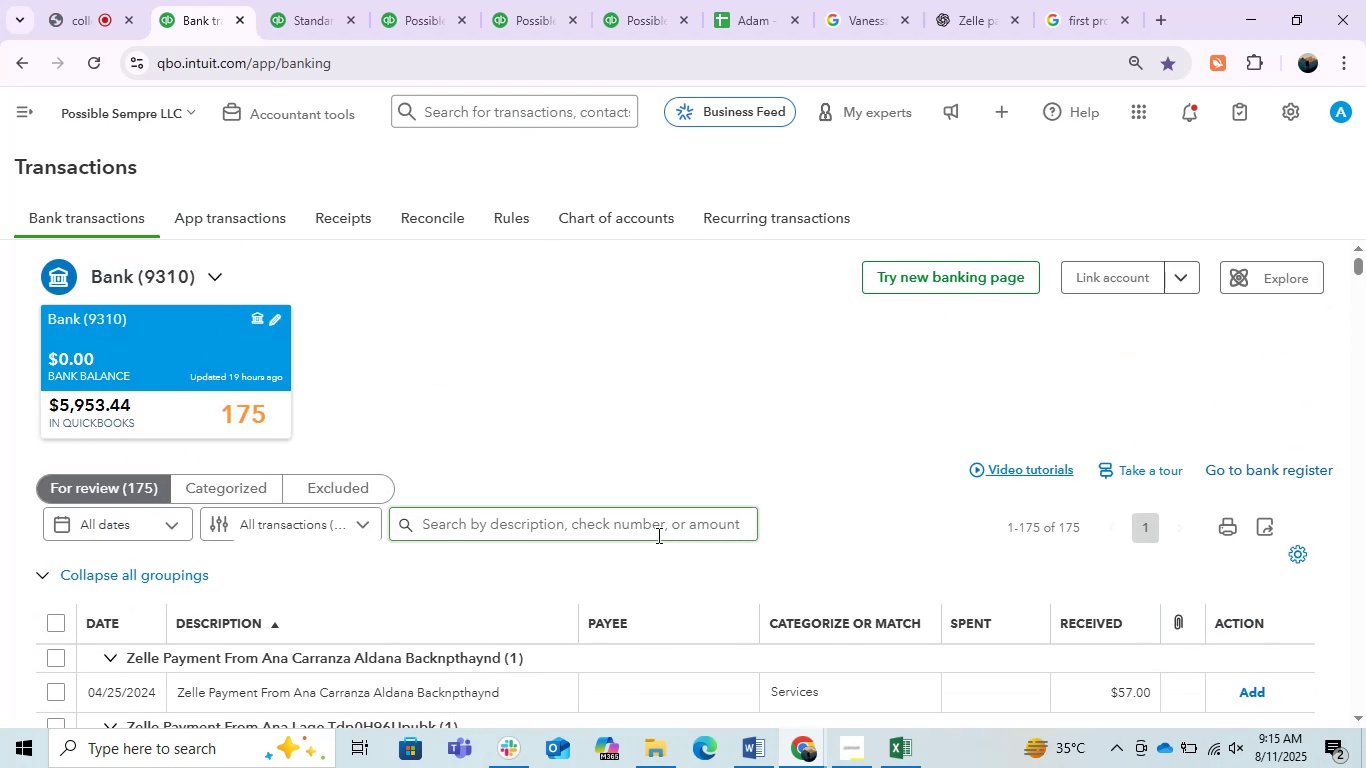 
key(Control+V)
 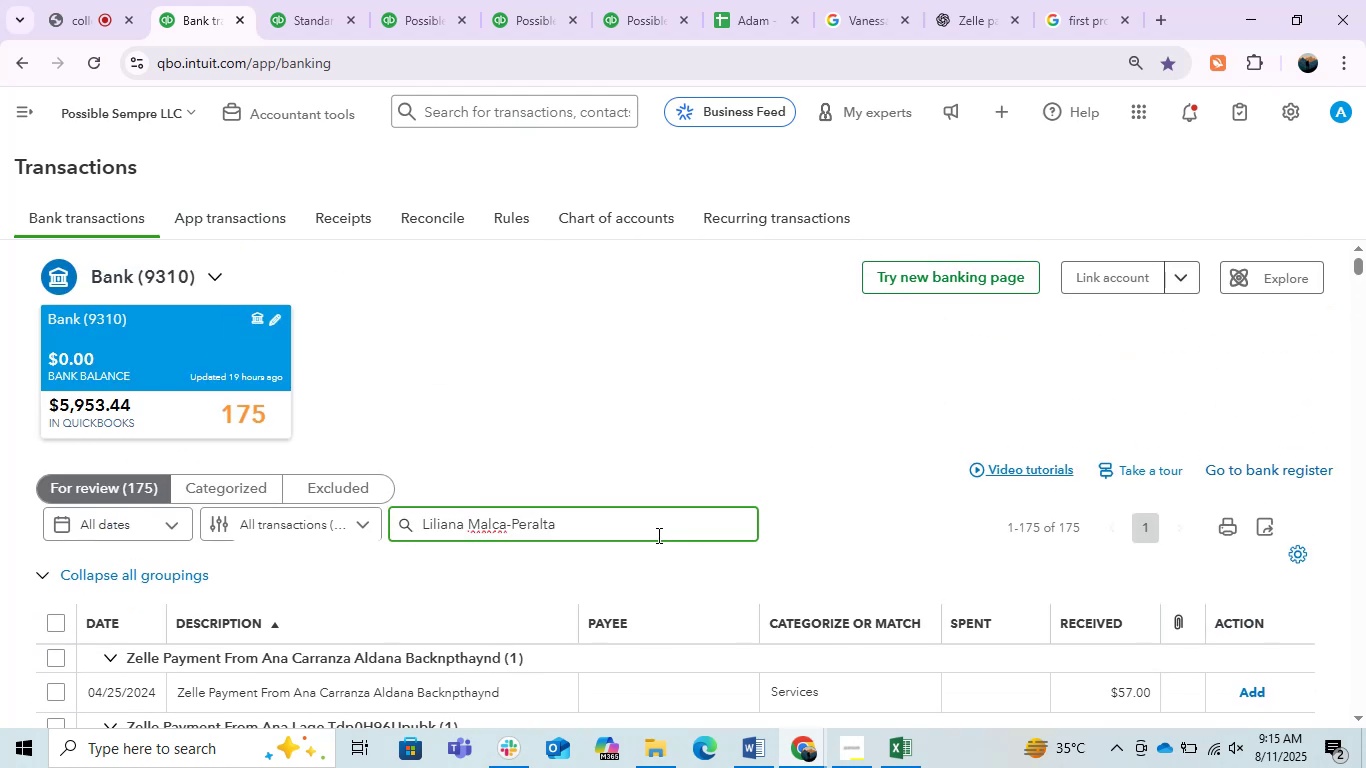 
key(Enter)
 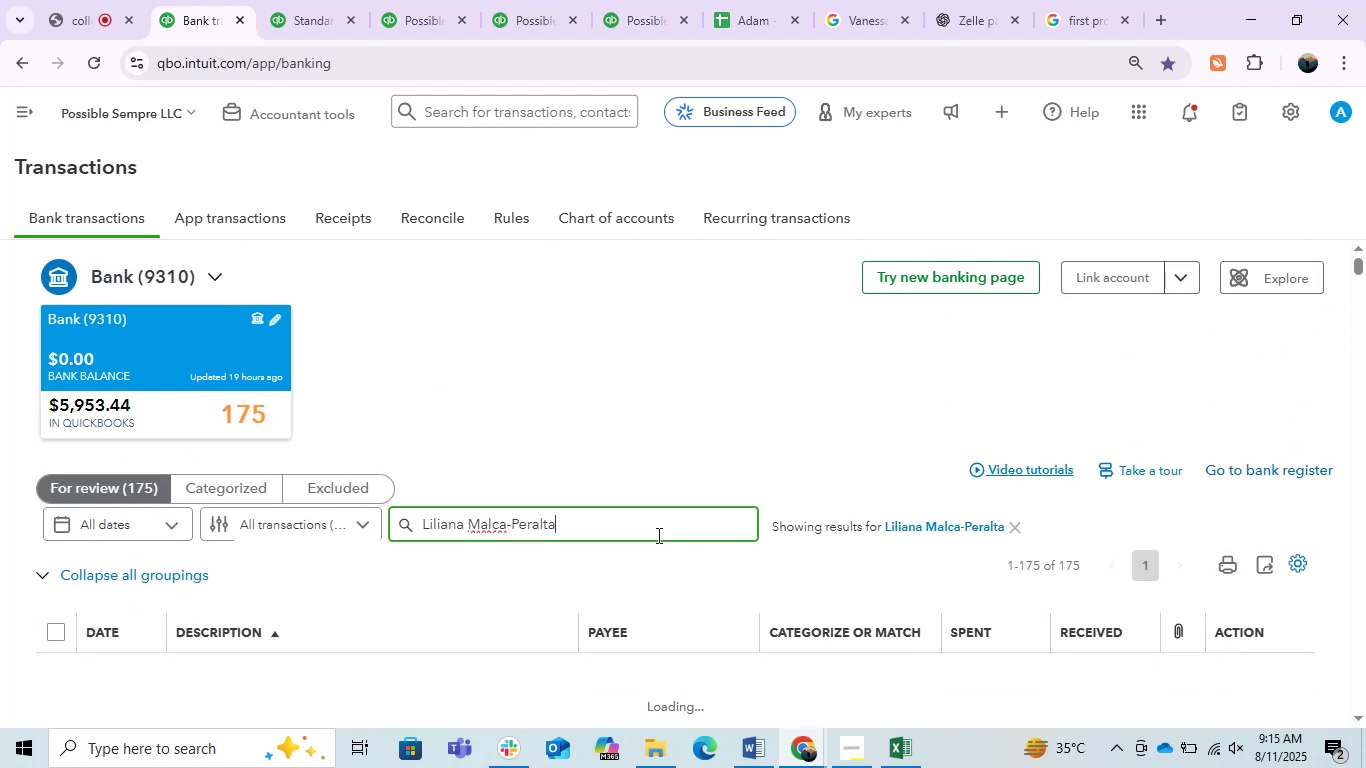 
scroll: coordinate [657, 535], scroll_direction: down, amount: 3.0
 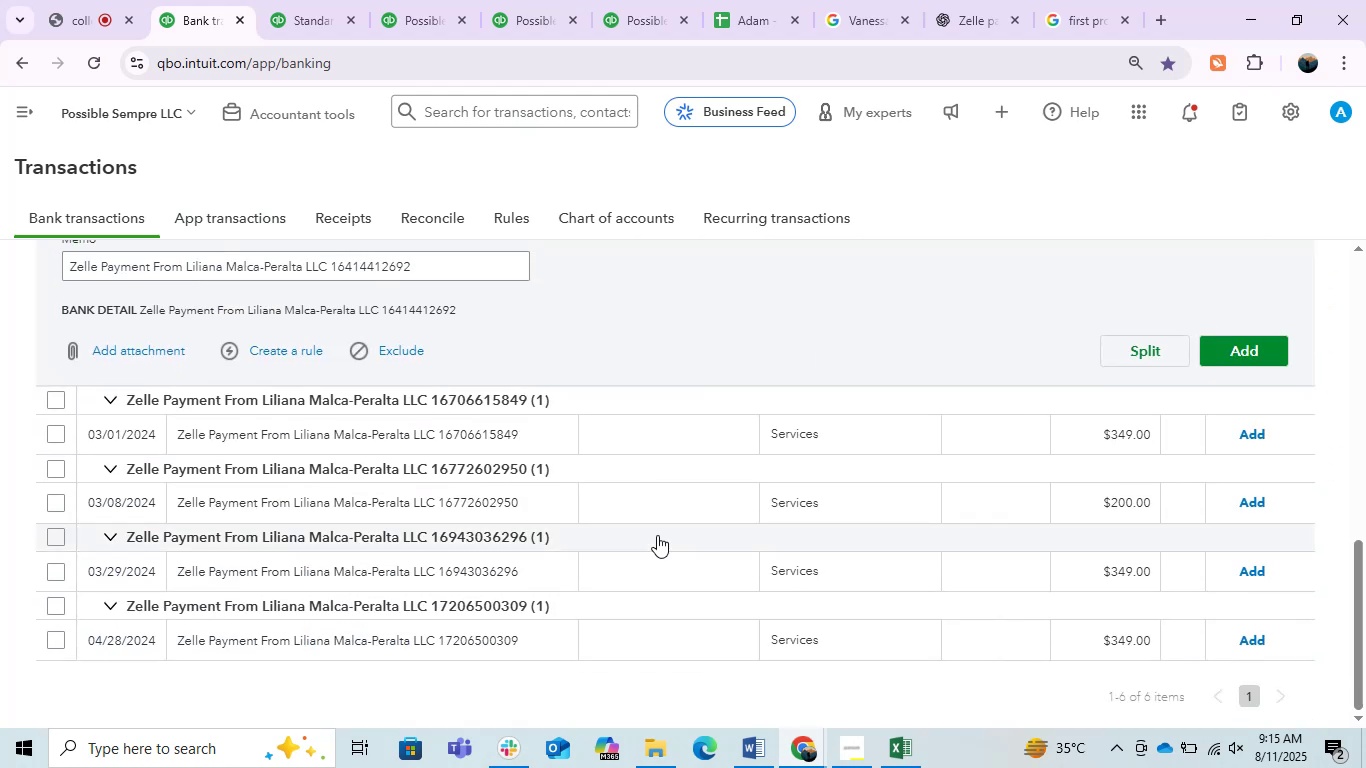 
scroll: coordinate [653, 537], scroll_direction: up, amount: 2.0
 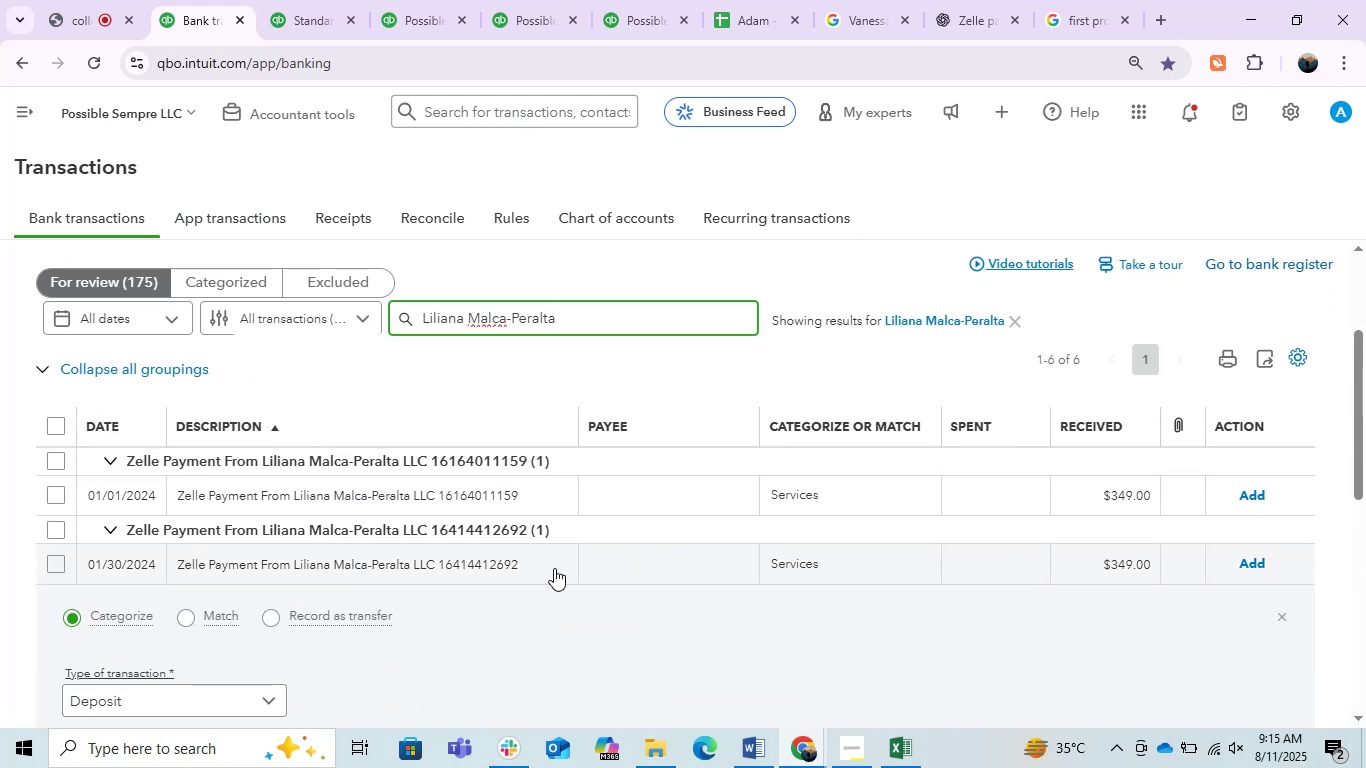 
left_click([554, 568])
 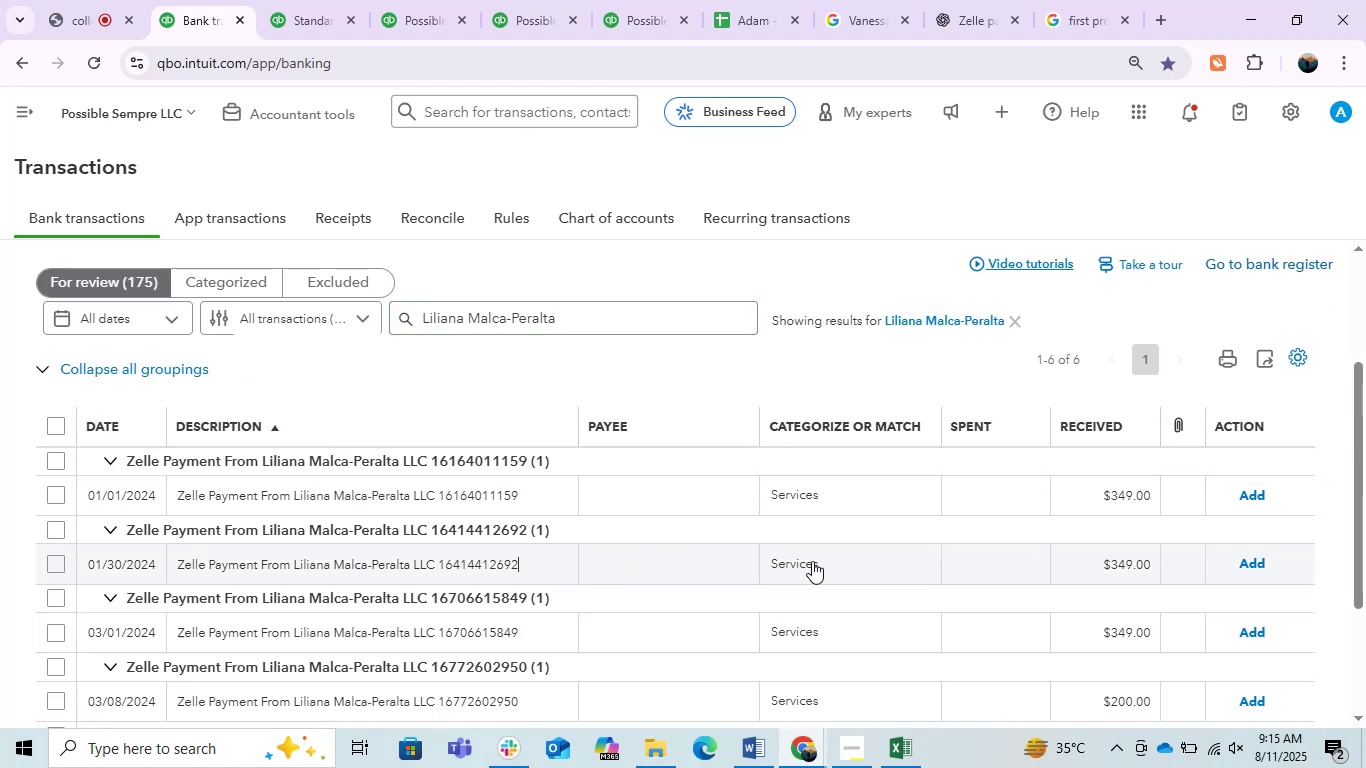 
scroll: coordinate [810, 558], scroll_direction: down, amount: 2.0
 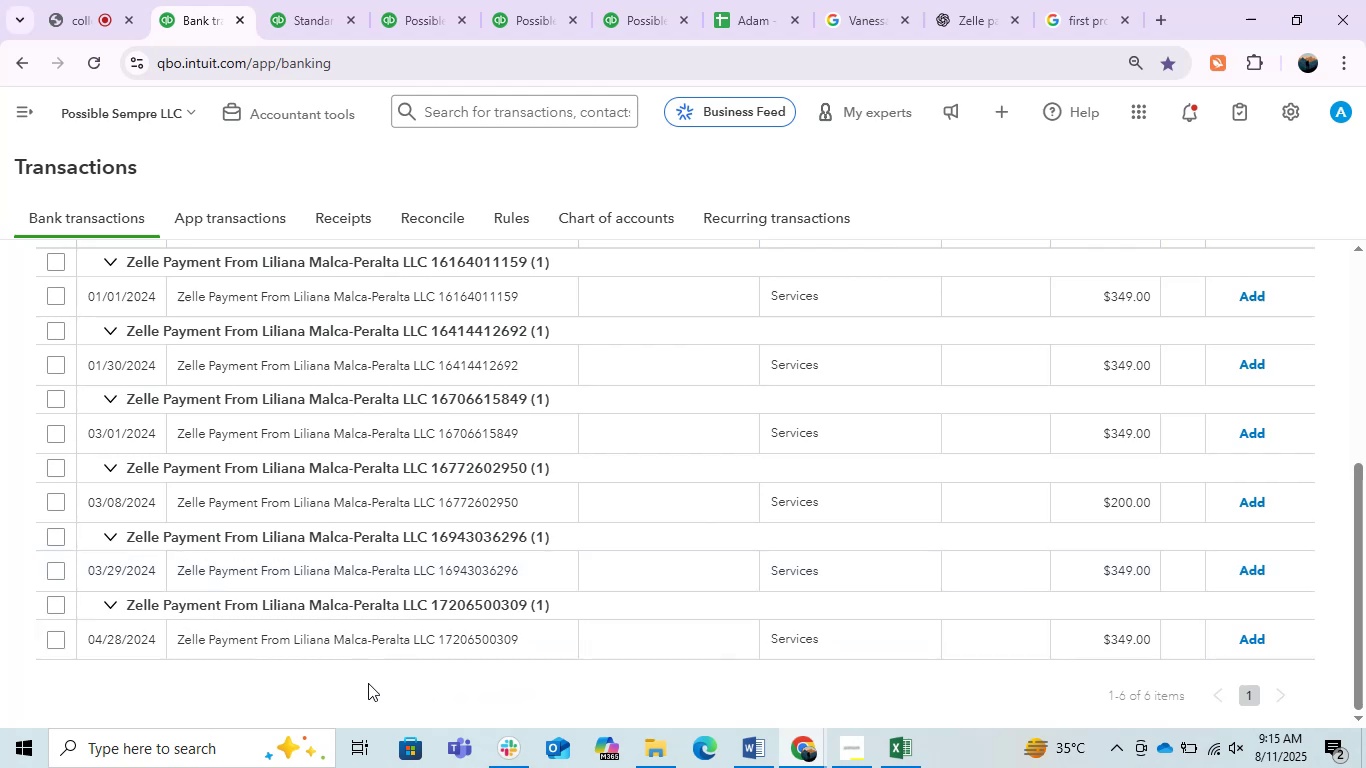 
scroll: coordinate [366, 683], scroll_direction: up, amount: 2.0
 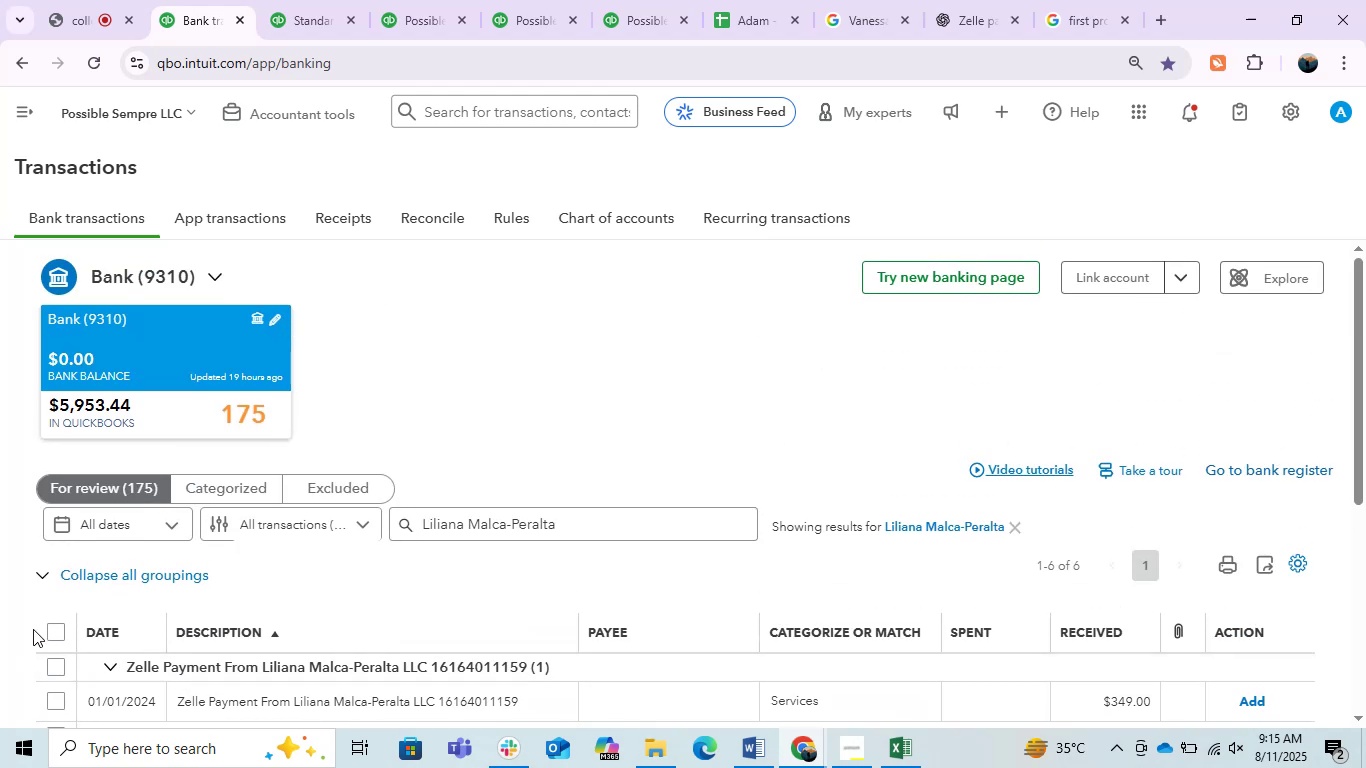 
left_click([53, 629])
 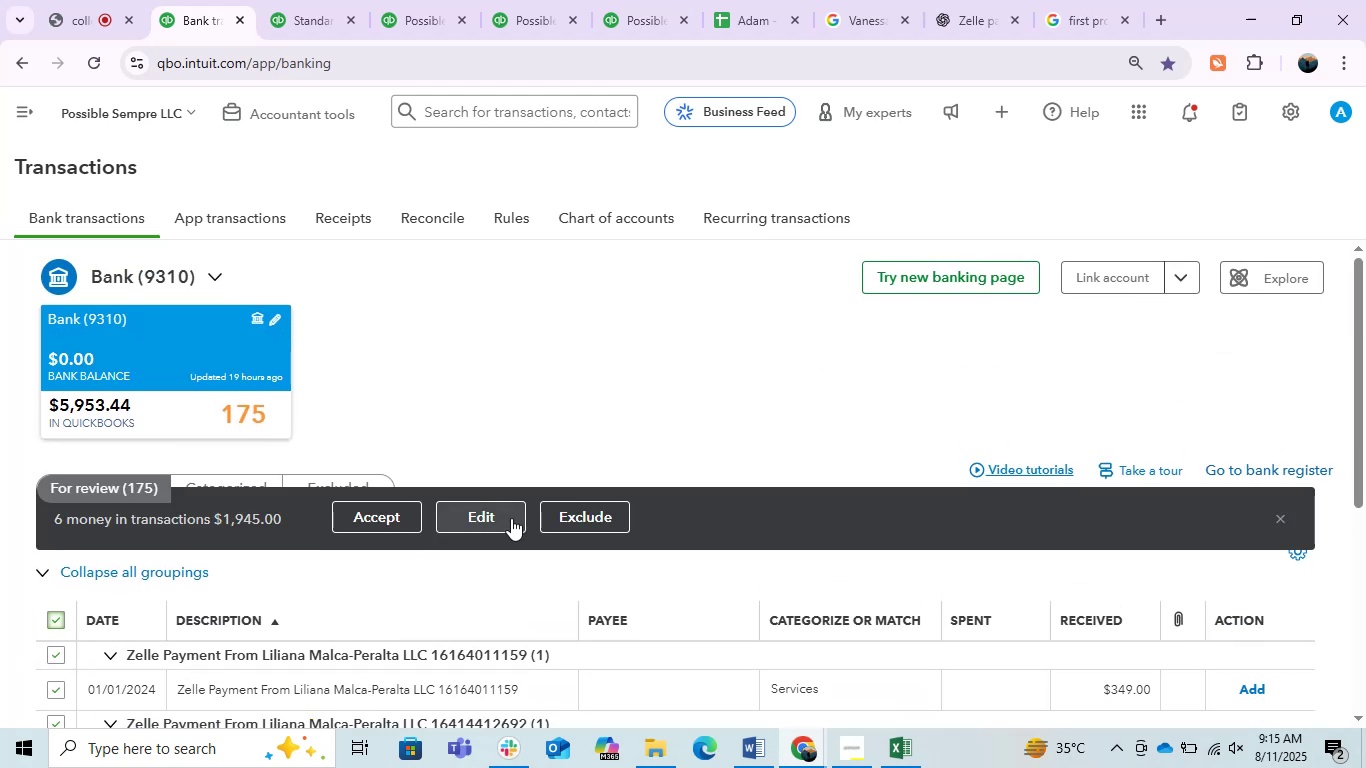 
left_click([509, 517])
 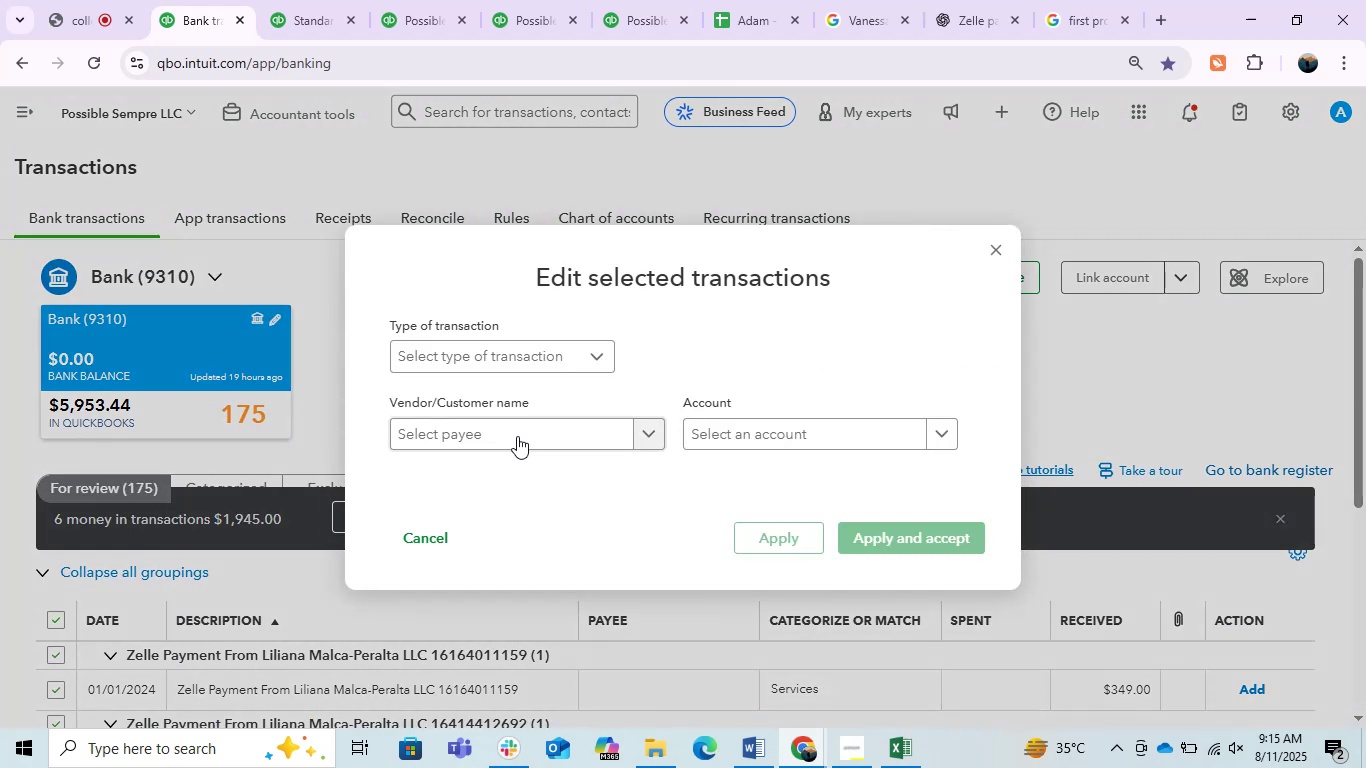 
left_click([512, 419])
 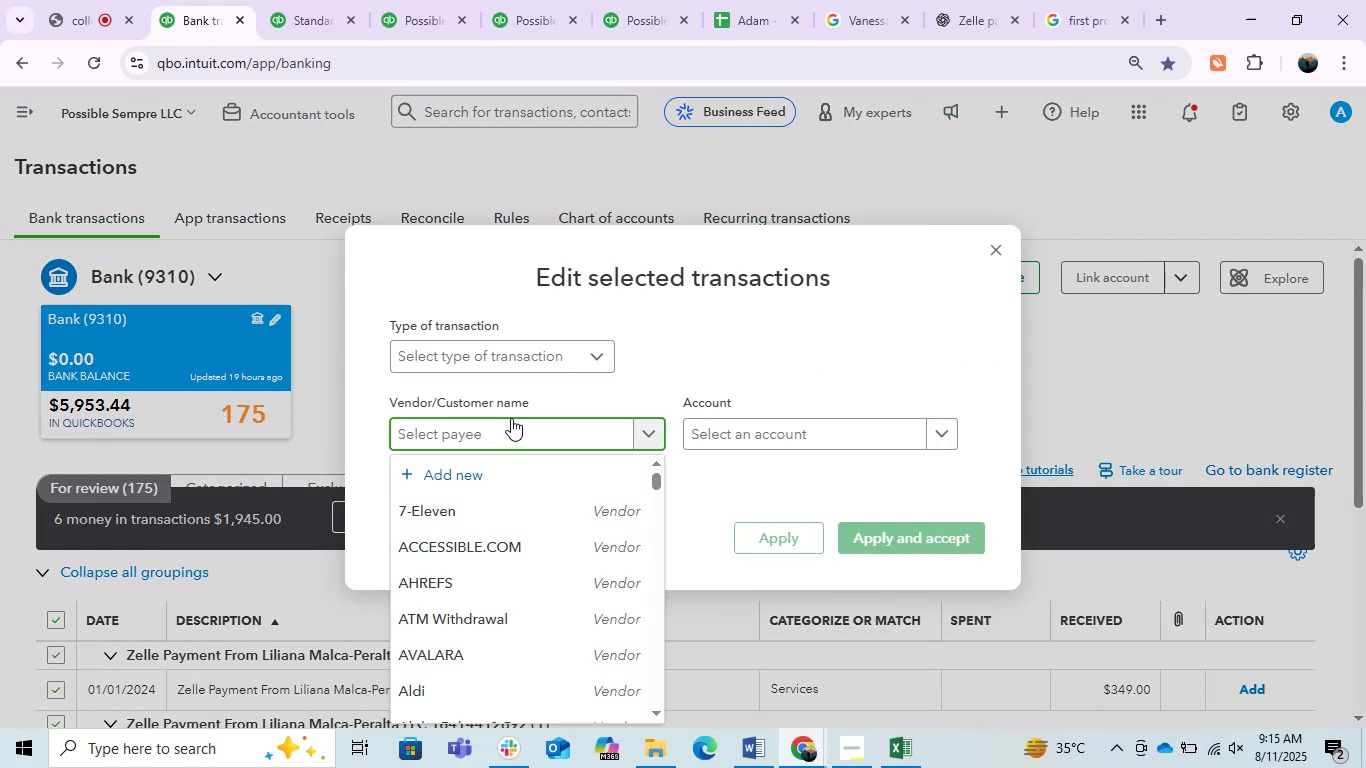 
key(Control+V)
 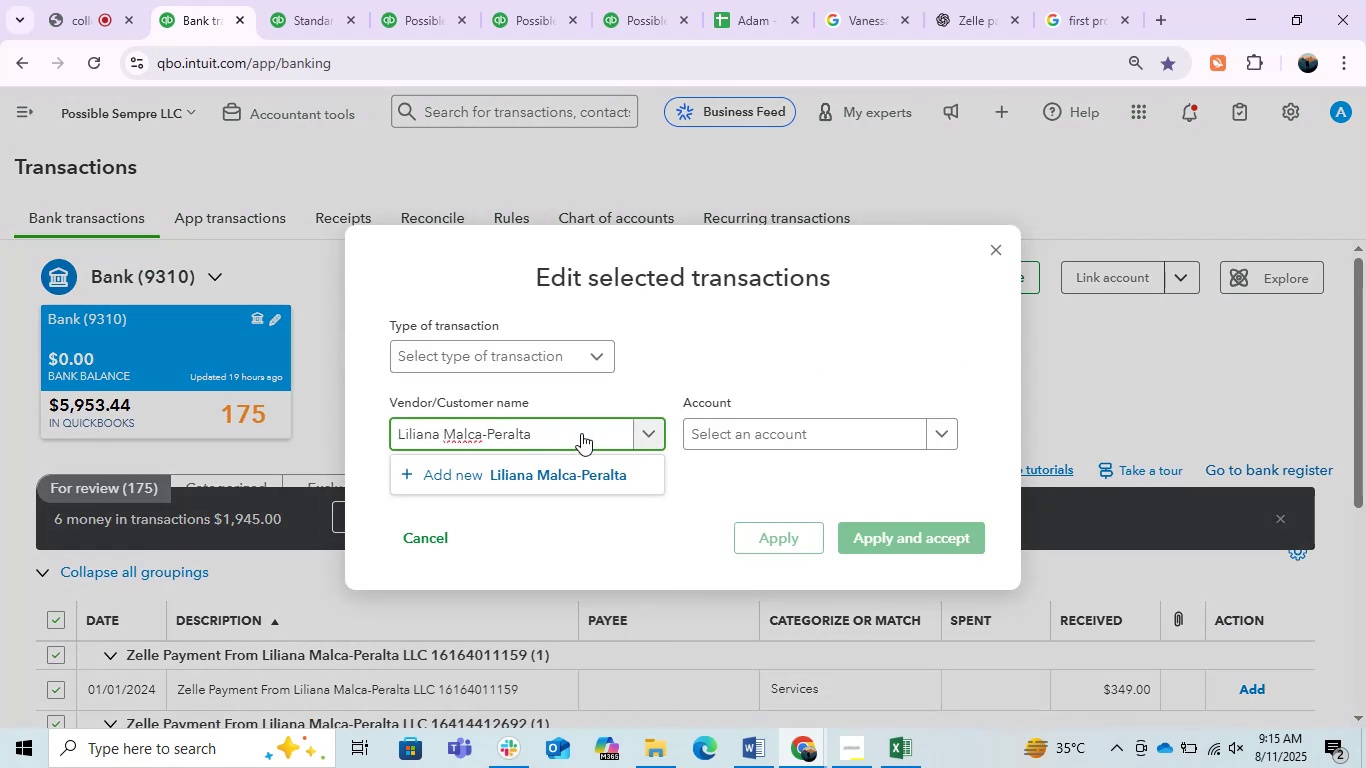 
type( LLC)
 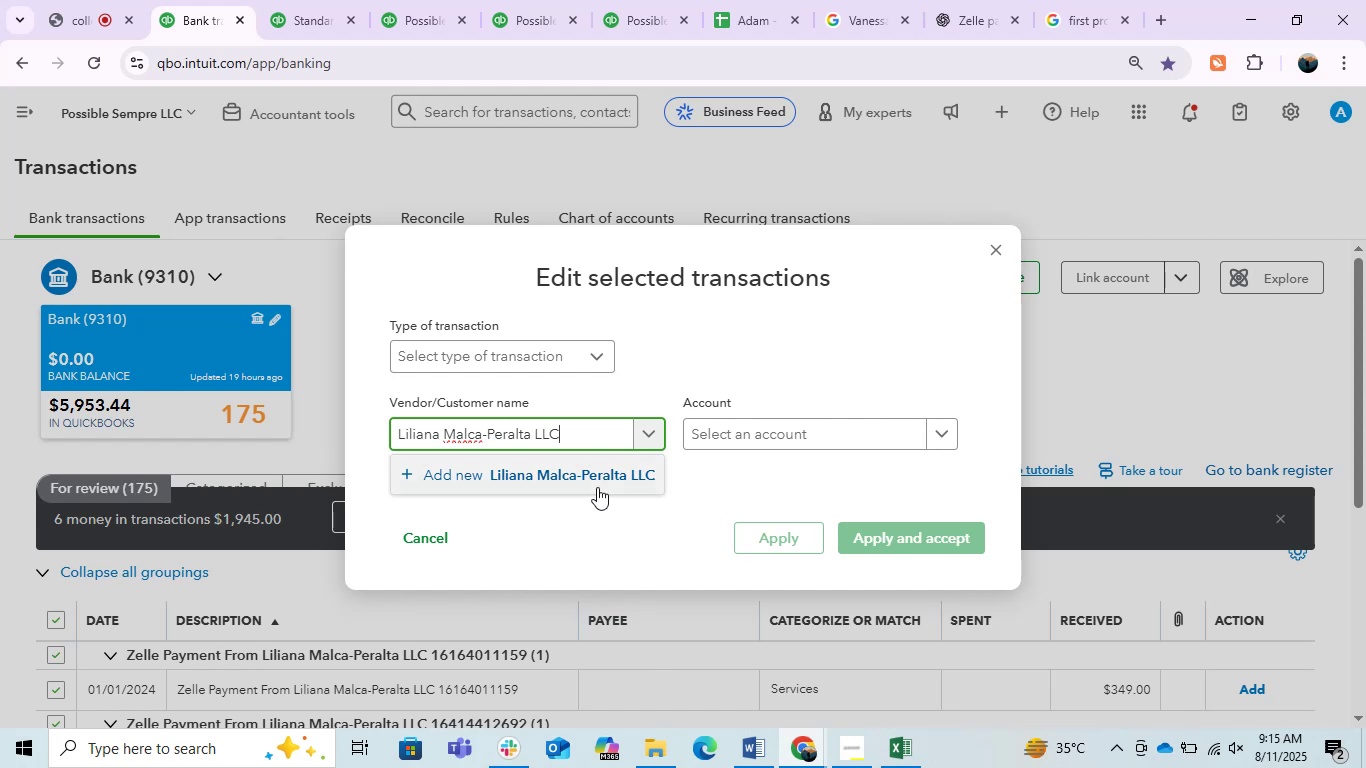 
left_click([583, 474])
 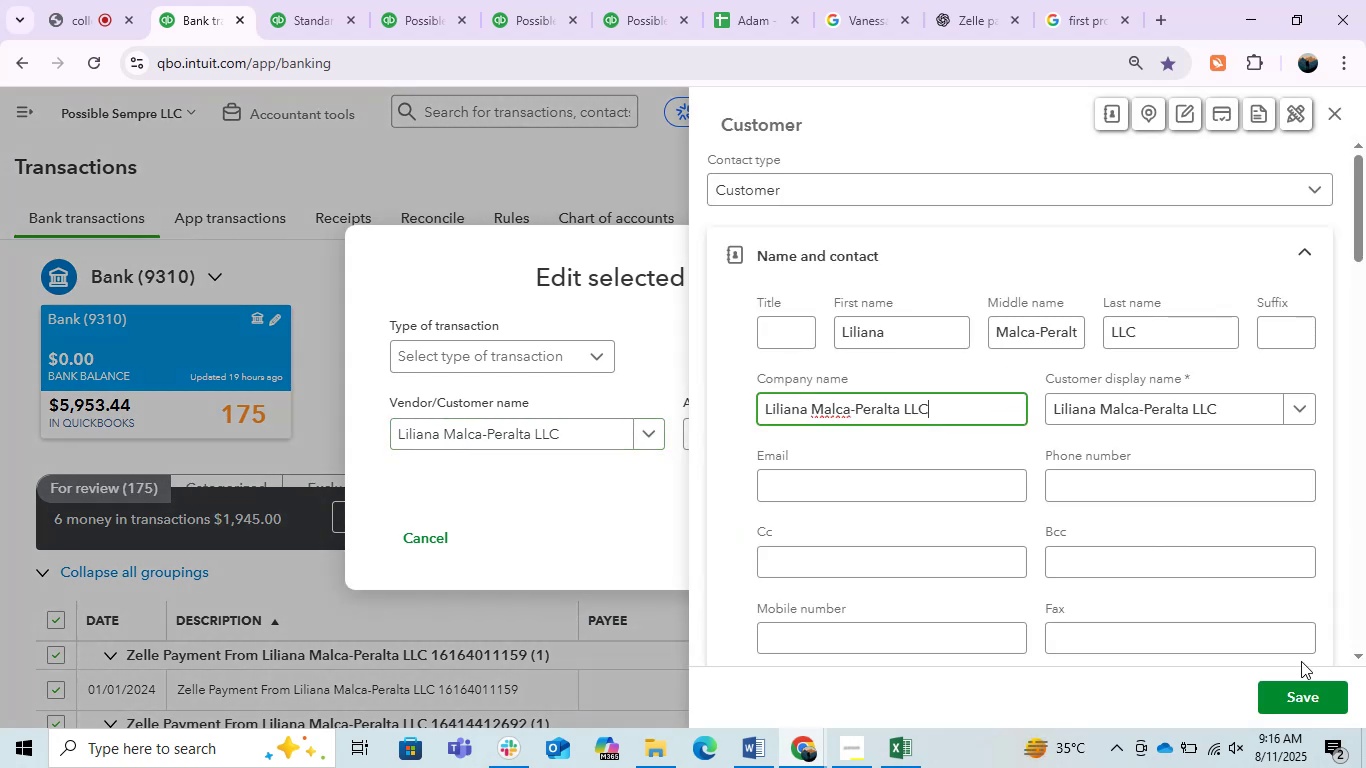 
left_click([1301, 701])
 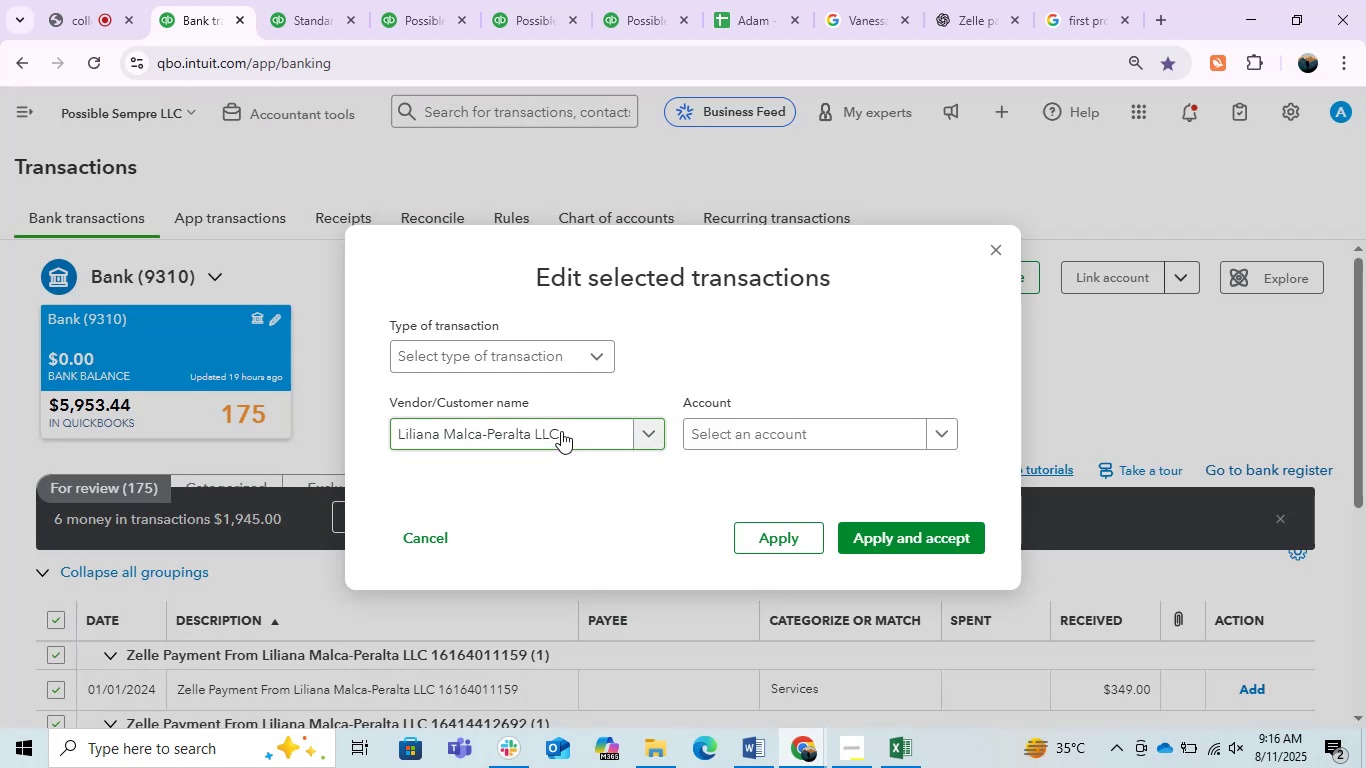 
left_click([523, 358])
 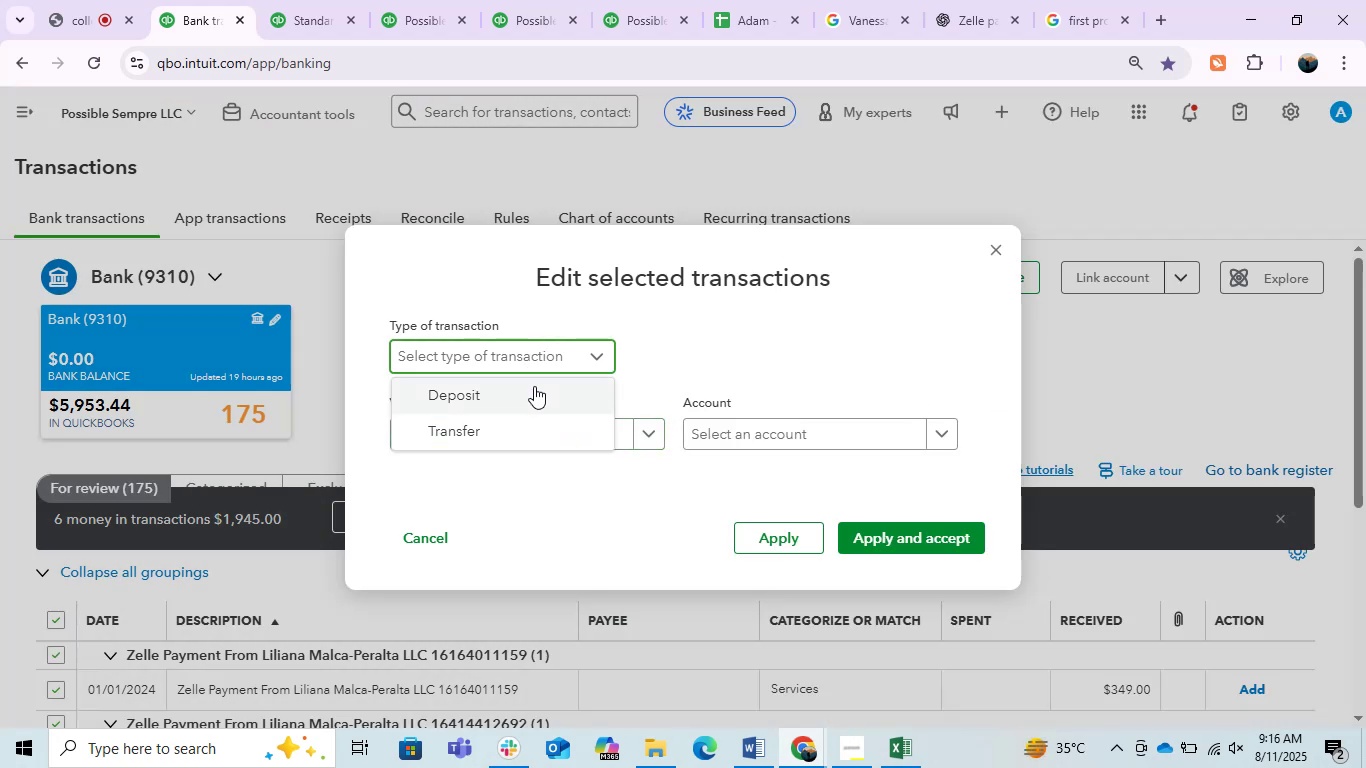 
left_click([534, 386])
 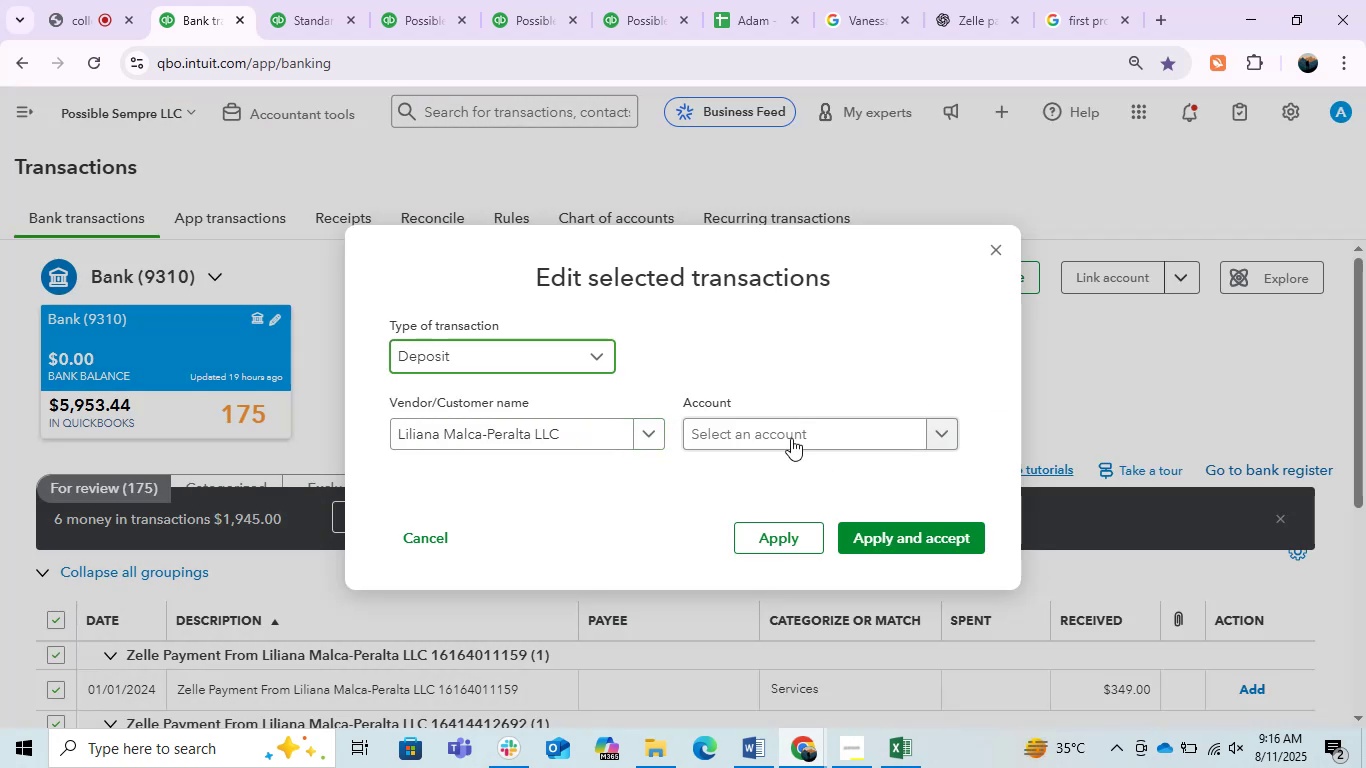 
left_click([756, 419])
 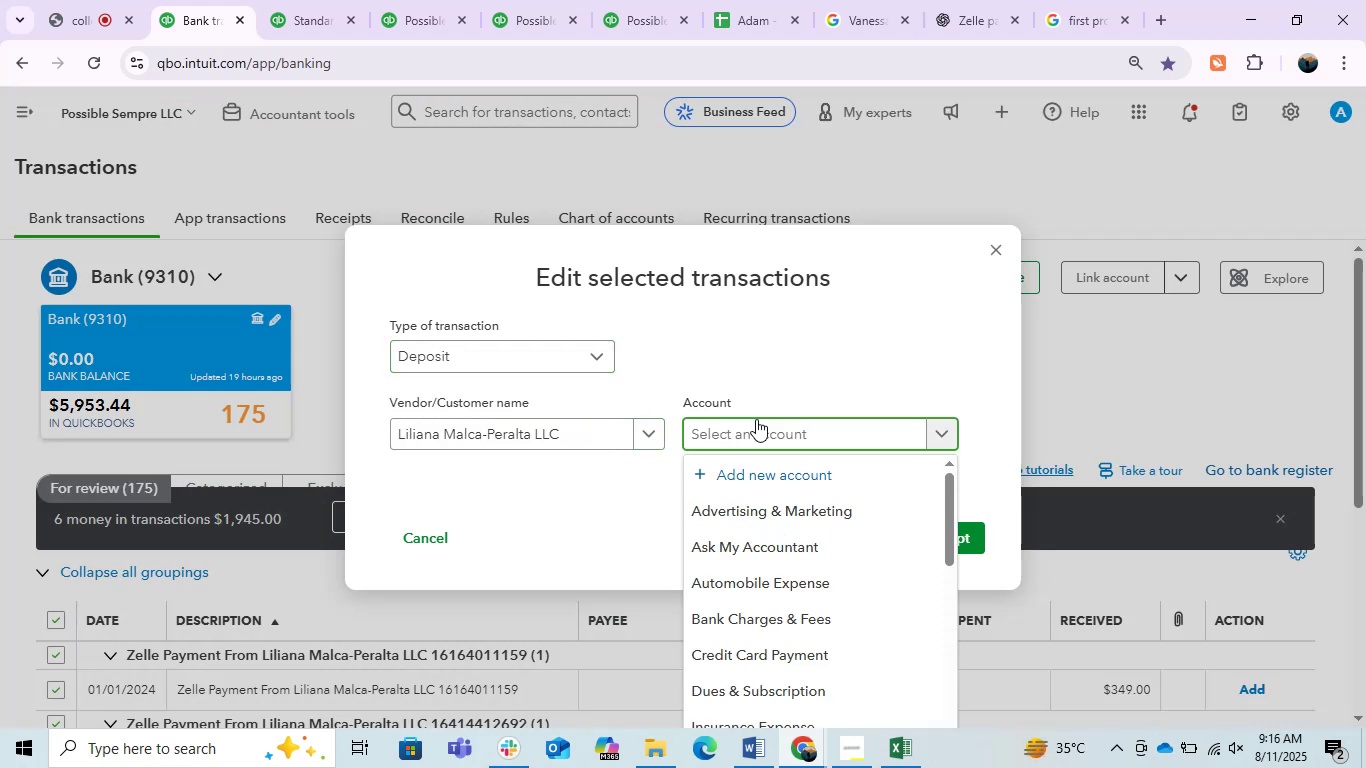 
type(INC)
 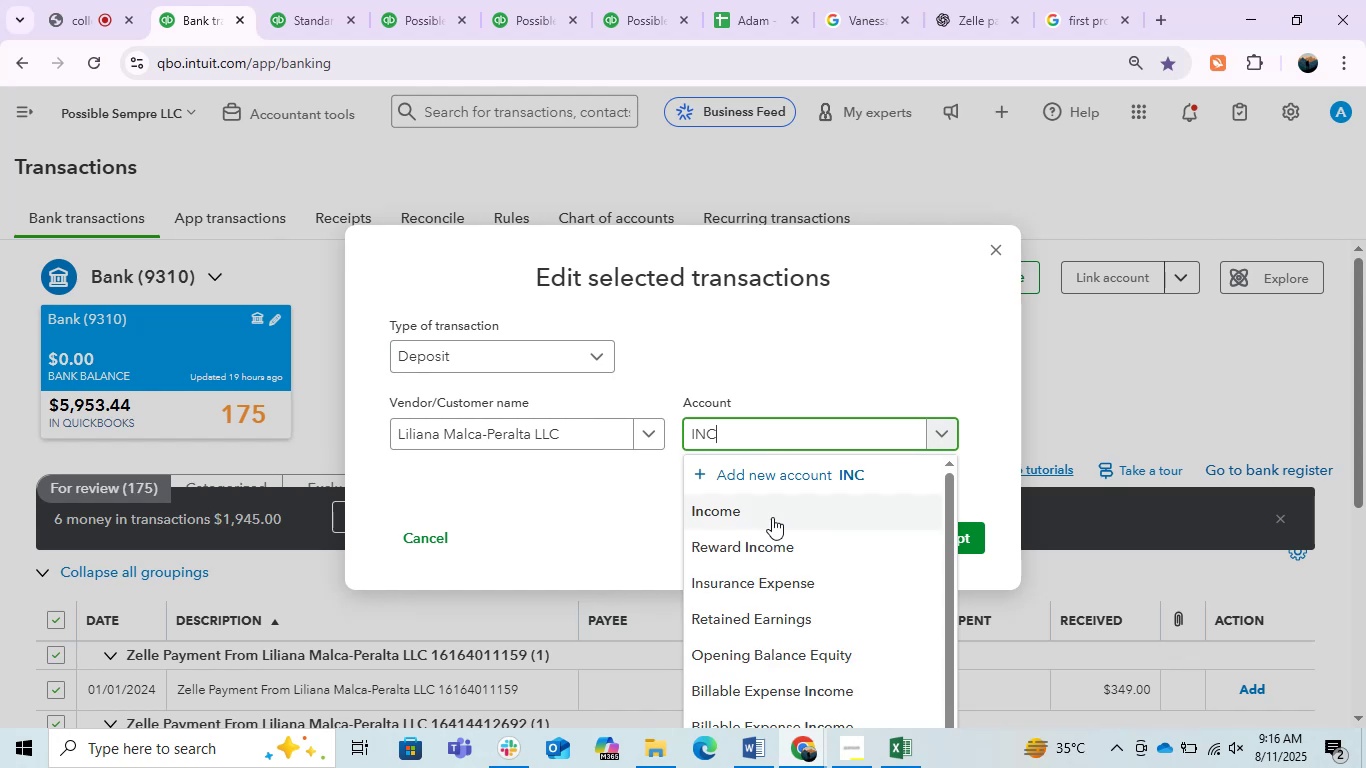 
left_click([768, 518])
 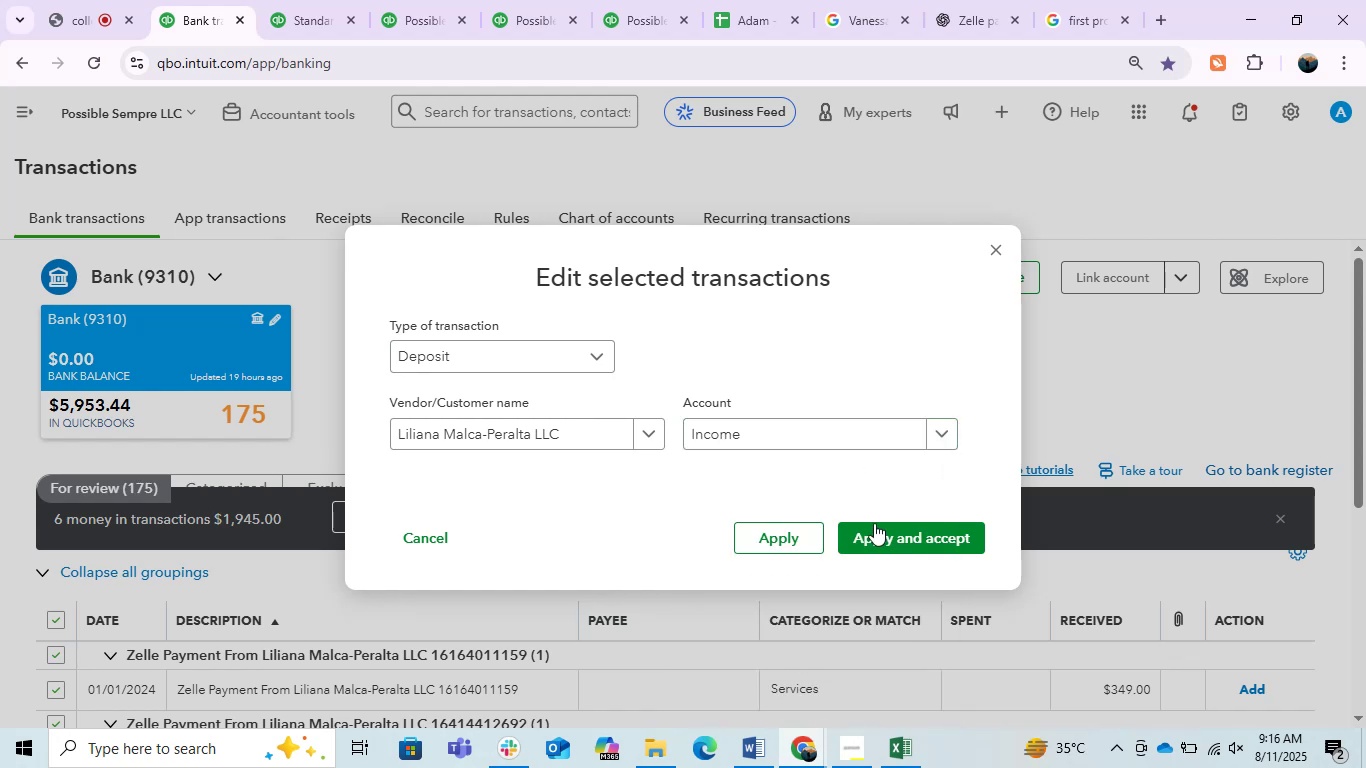 
left_click([874, 523])
 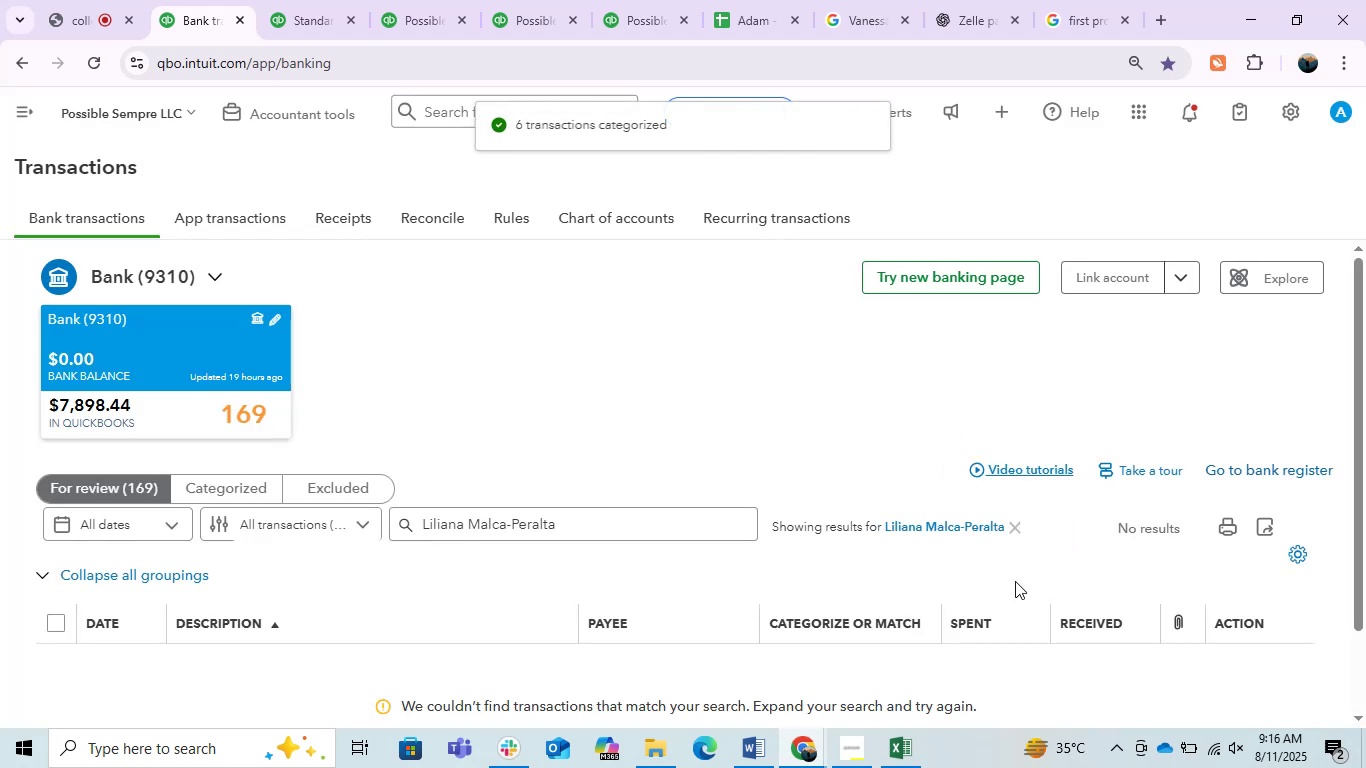 
left_click([1013, 527])
 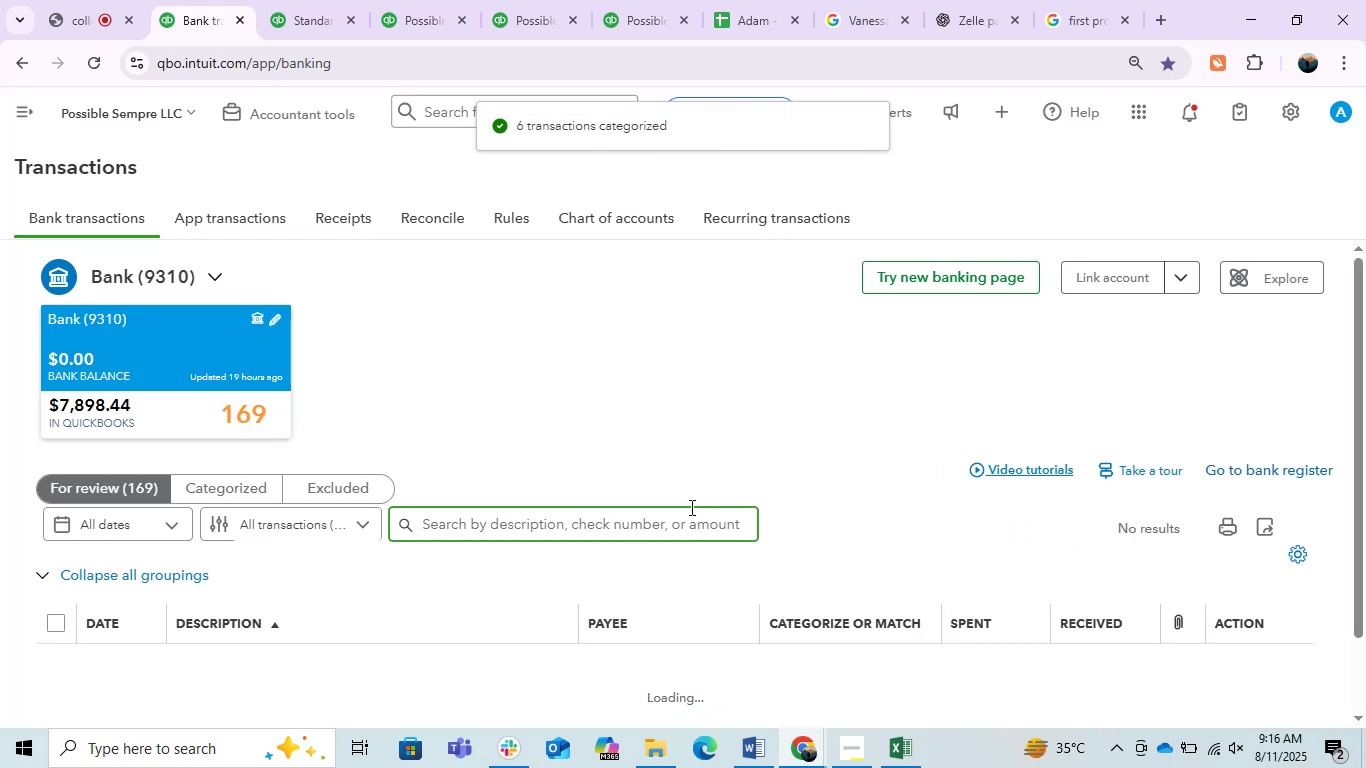 
scroll: coordinate [682, 506], scroll_direction: down, amount: 9.0
 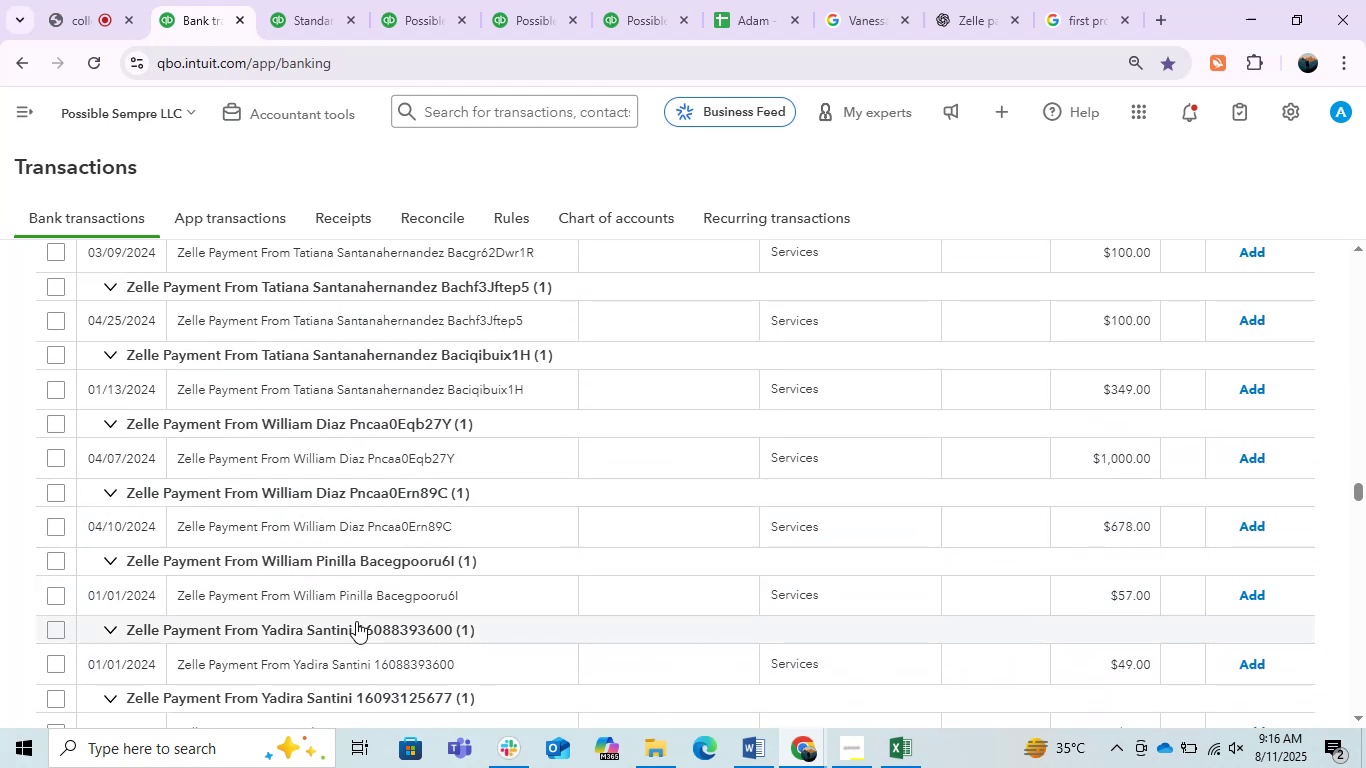 
scroll: coordinate [489, 651], scroll_direction: up, amount: 22.0
 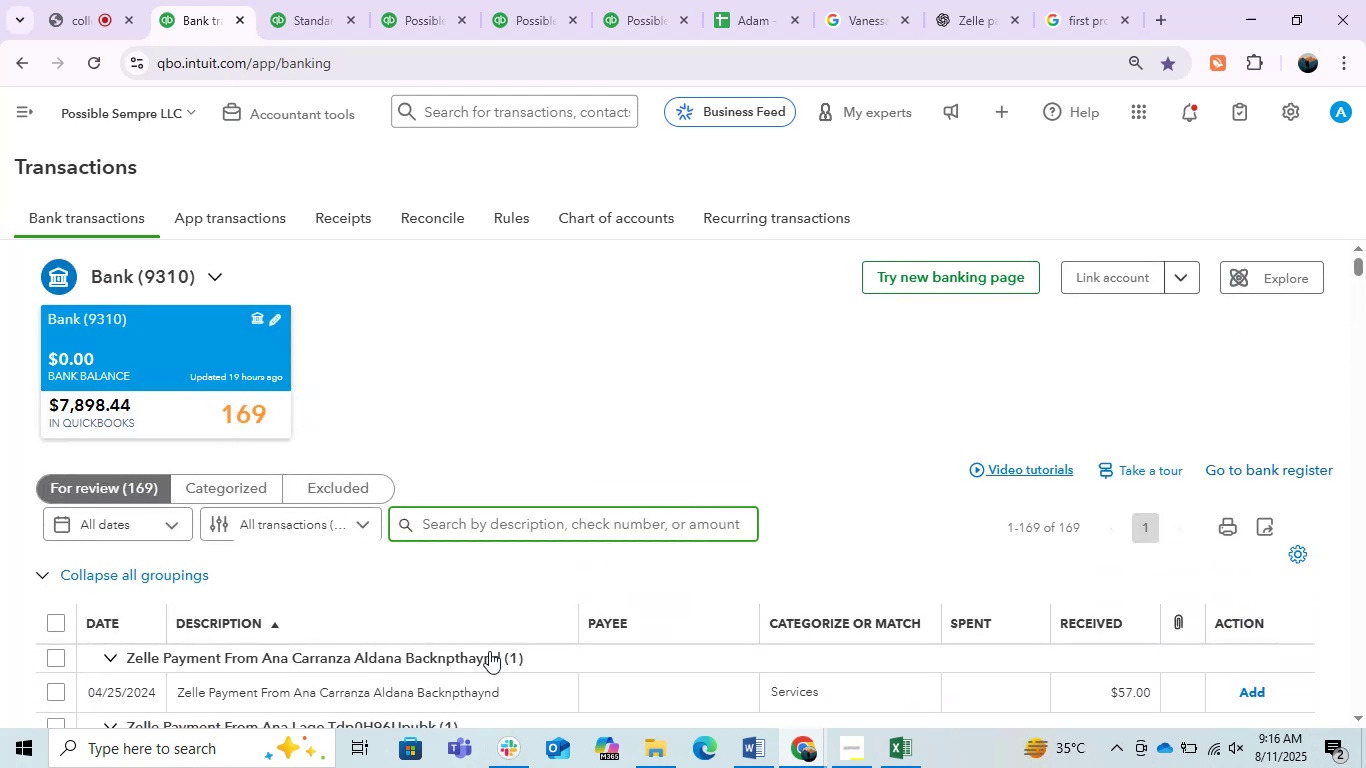 
scroll: coordinate [489, 651], scroll_direction: down, amount: 3.0
 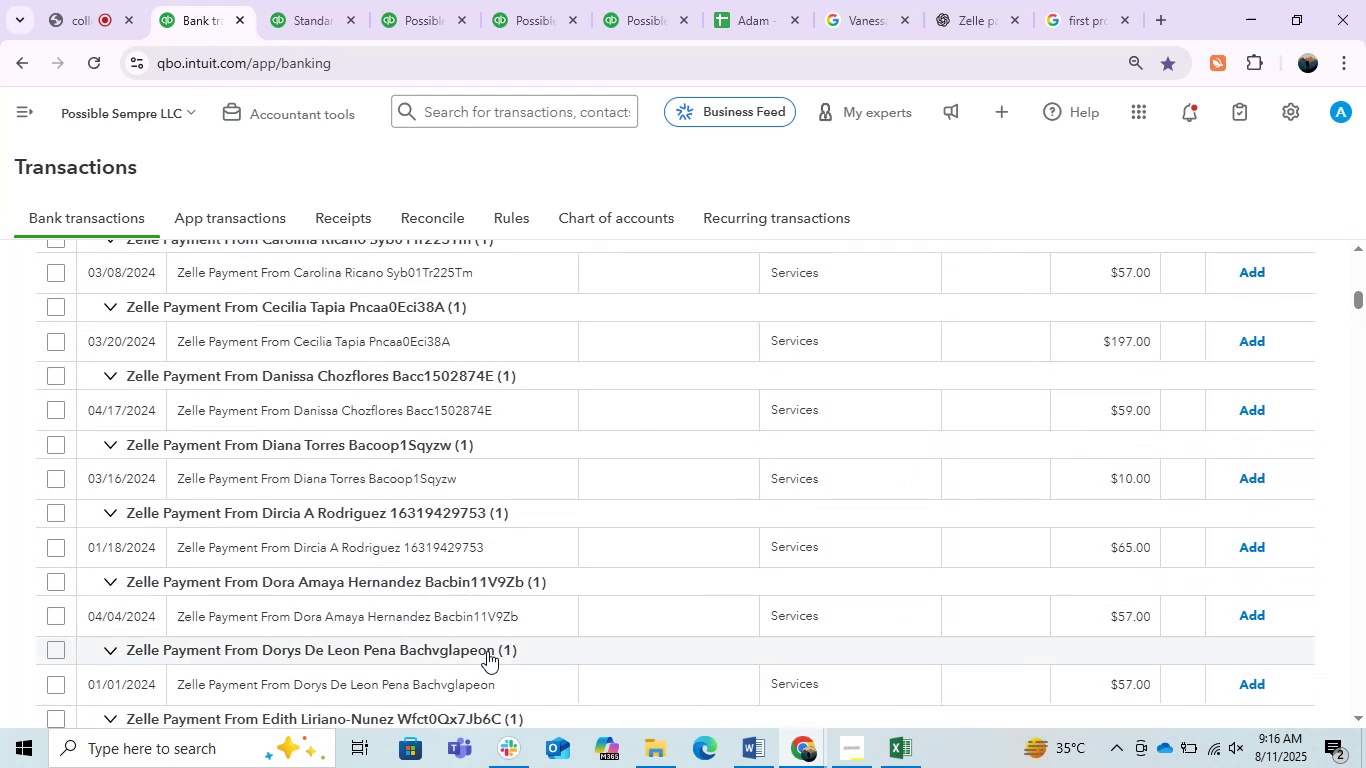 
scroll: coordinate [485, 651], scroll_direction: up, amount: 3.0
 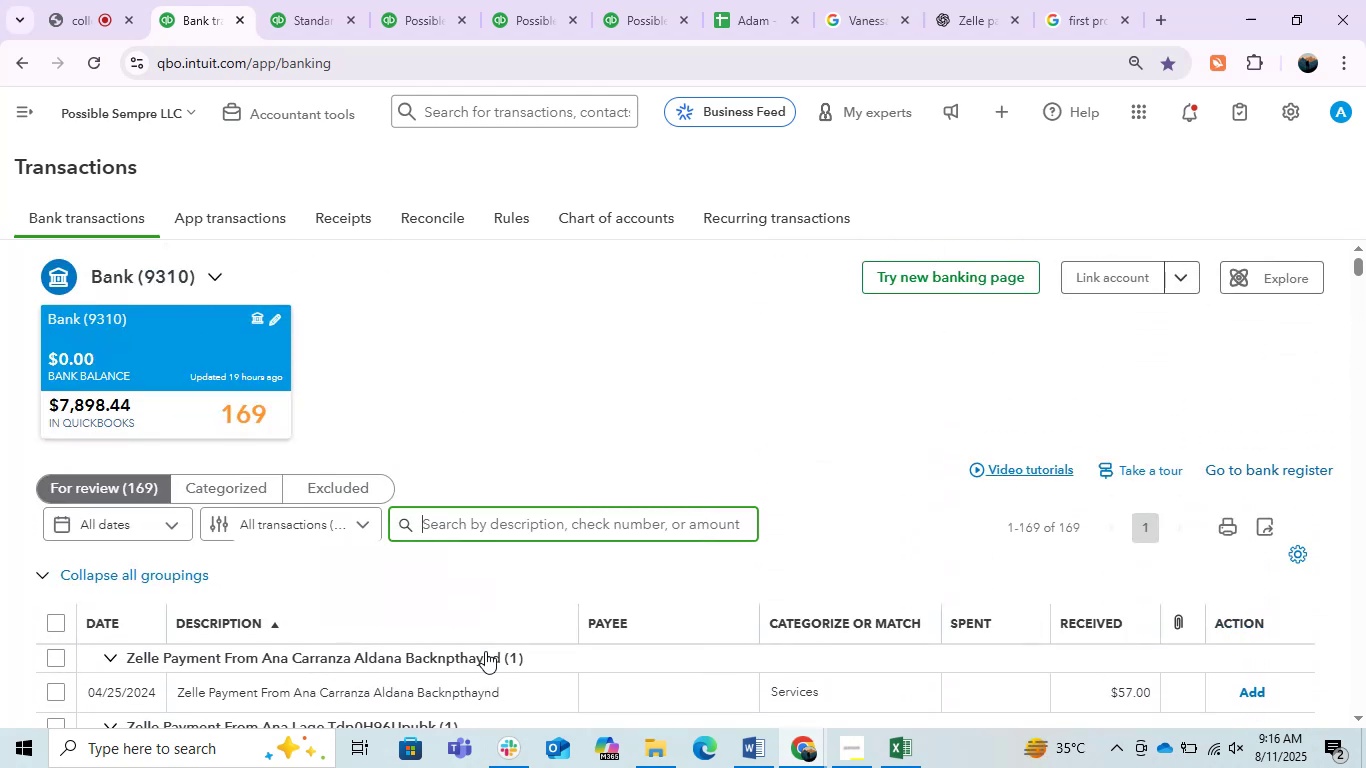 
scroll: coordinate [485, 651], scroll_direction: down, amount: 1.0
 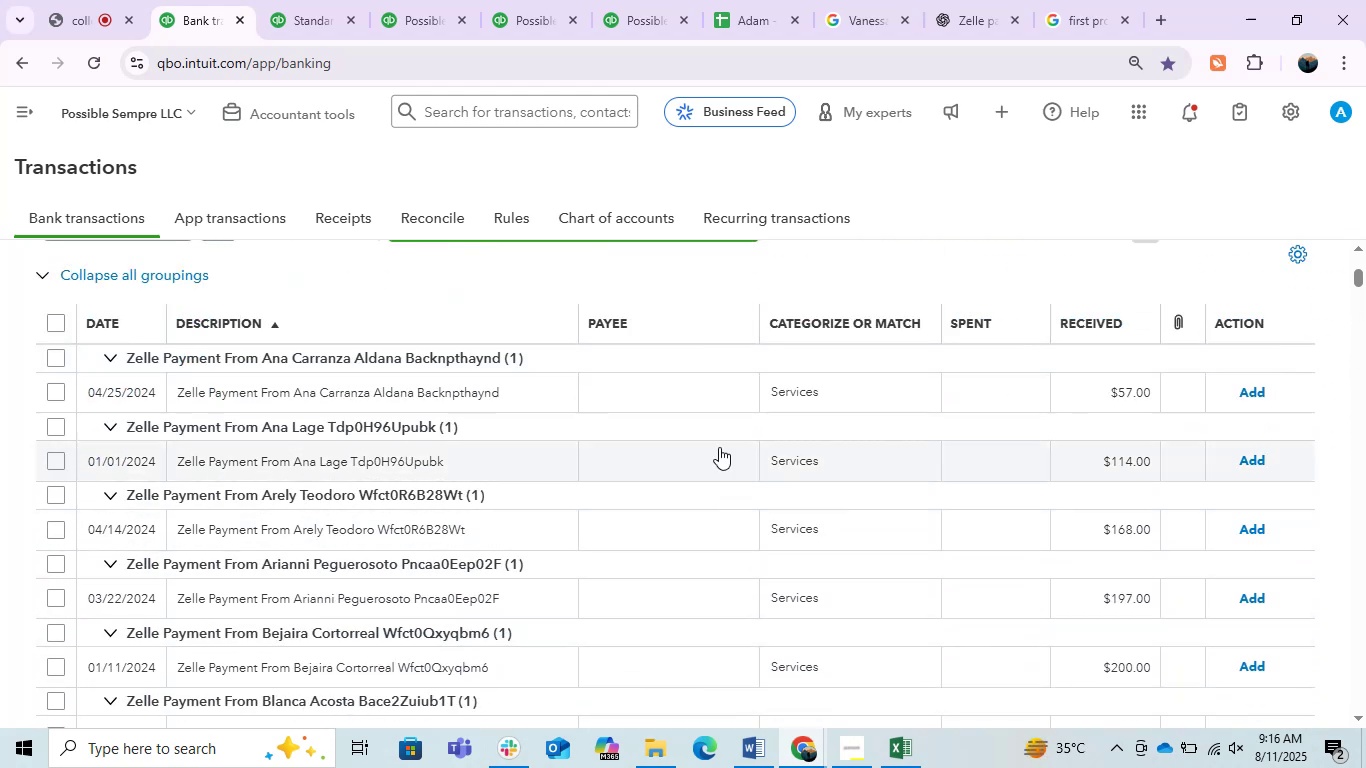 
left_click([439, 389])
 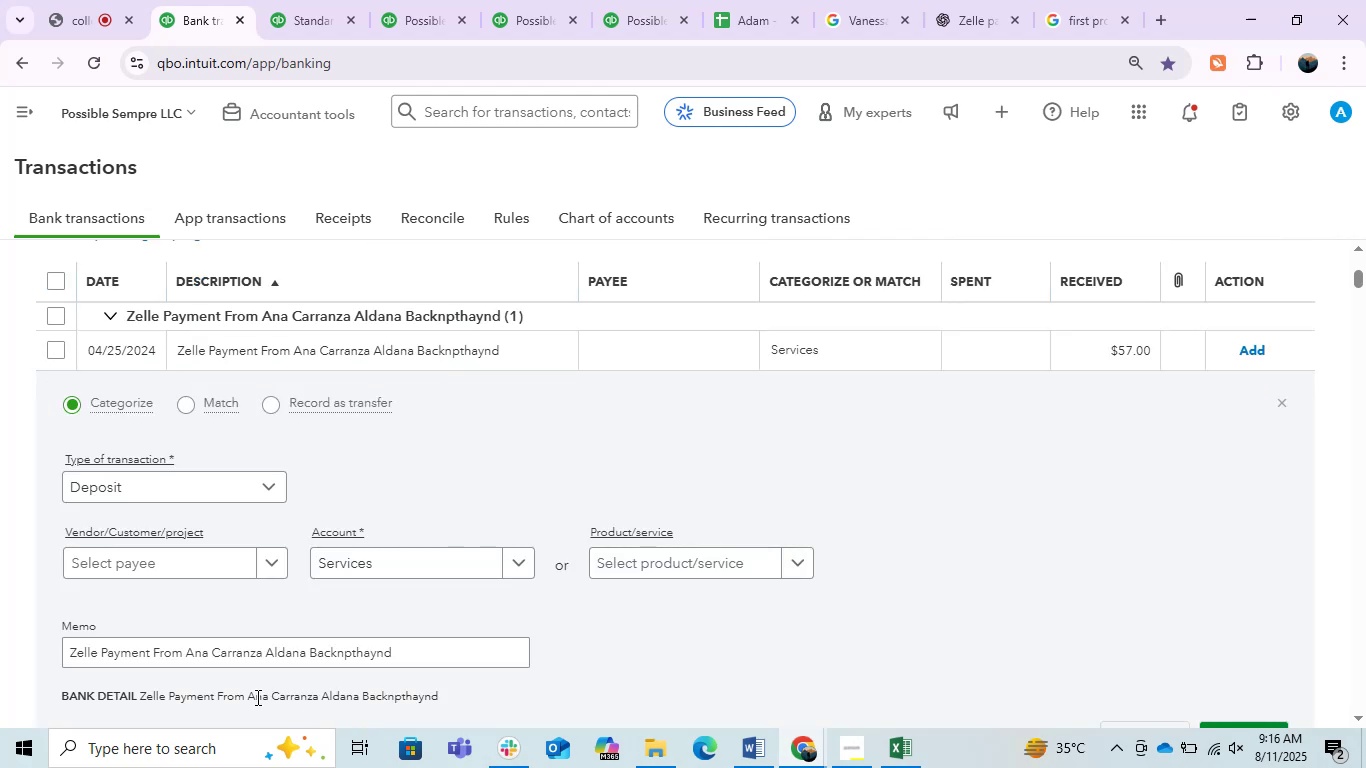 
left_click_drag(start_coordinate=[248, 698], to_coordinate=[360, 678])
 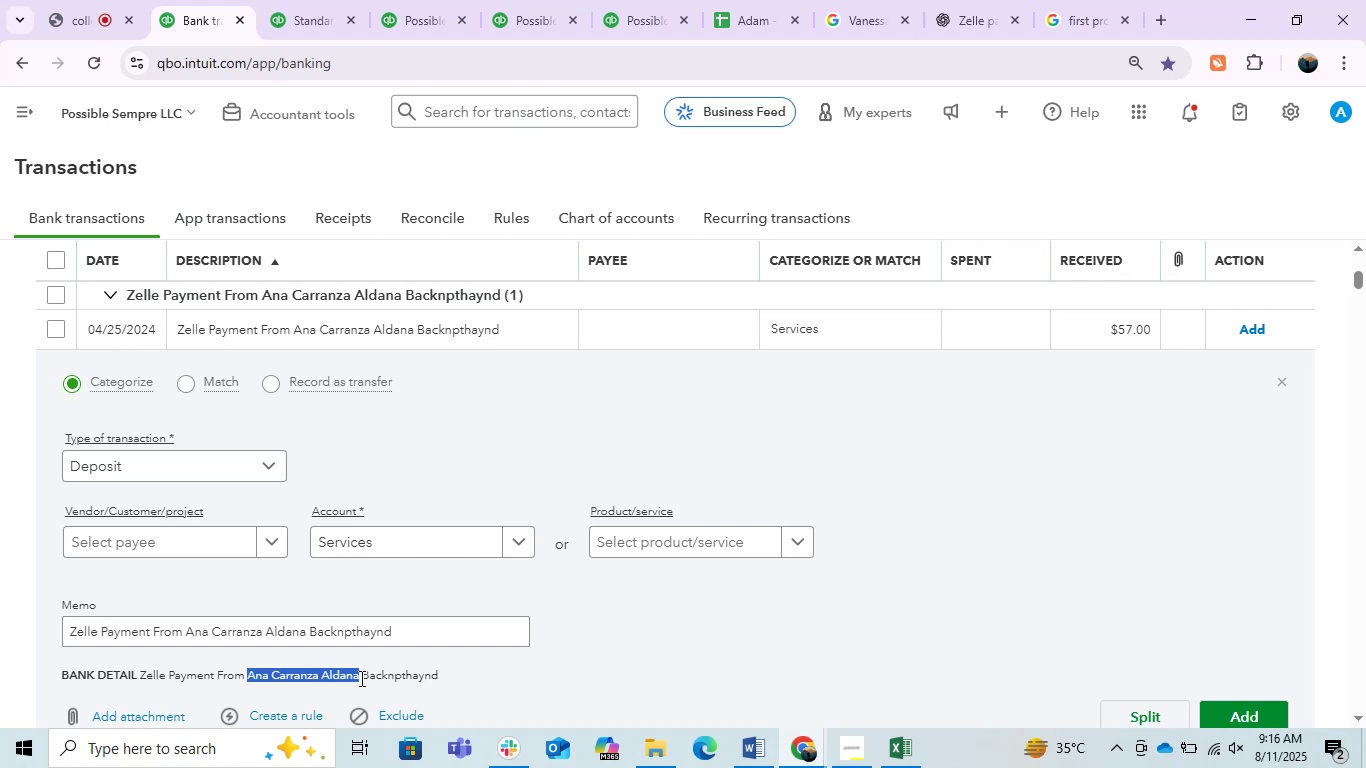 
key(Control+C)
 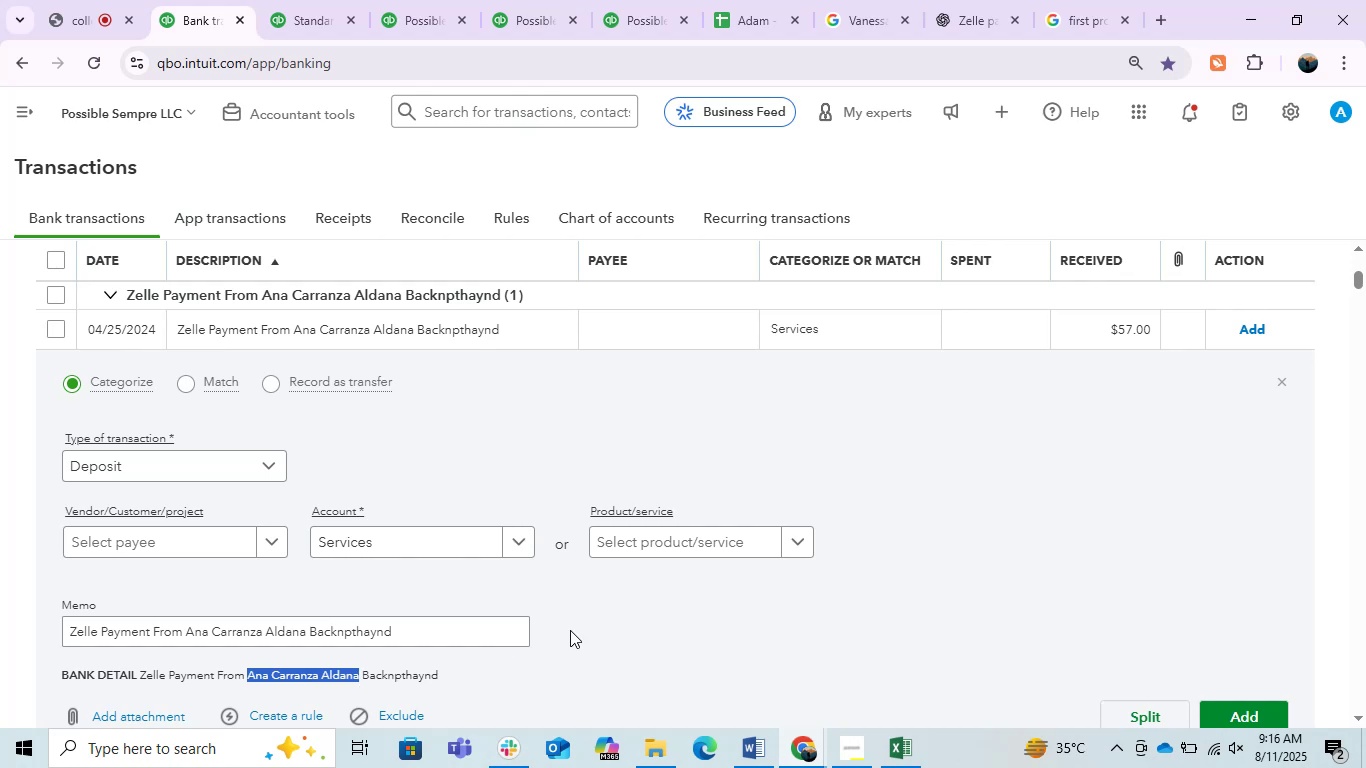 
key(Control+C)
 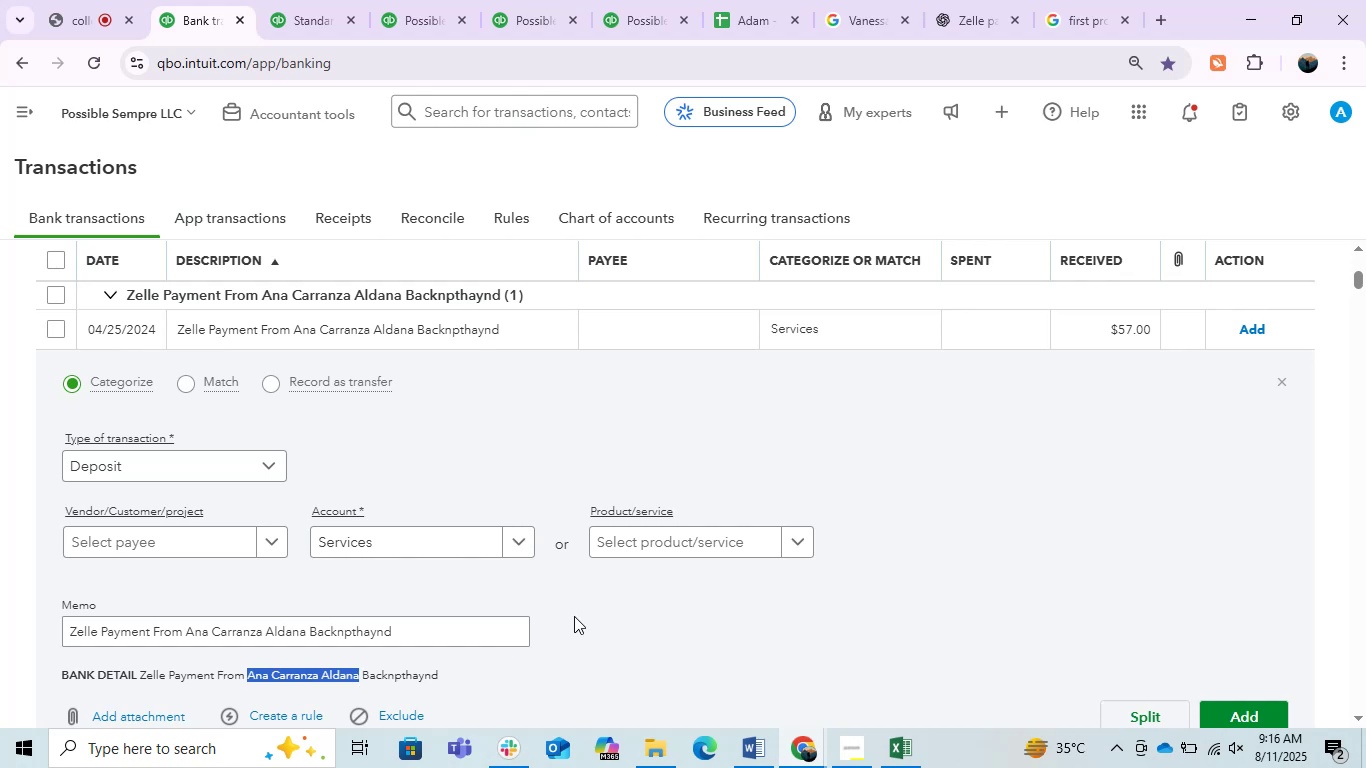 
scroll: coordinate [576, 590], scroll_direction: up, amount: 3.0
 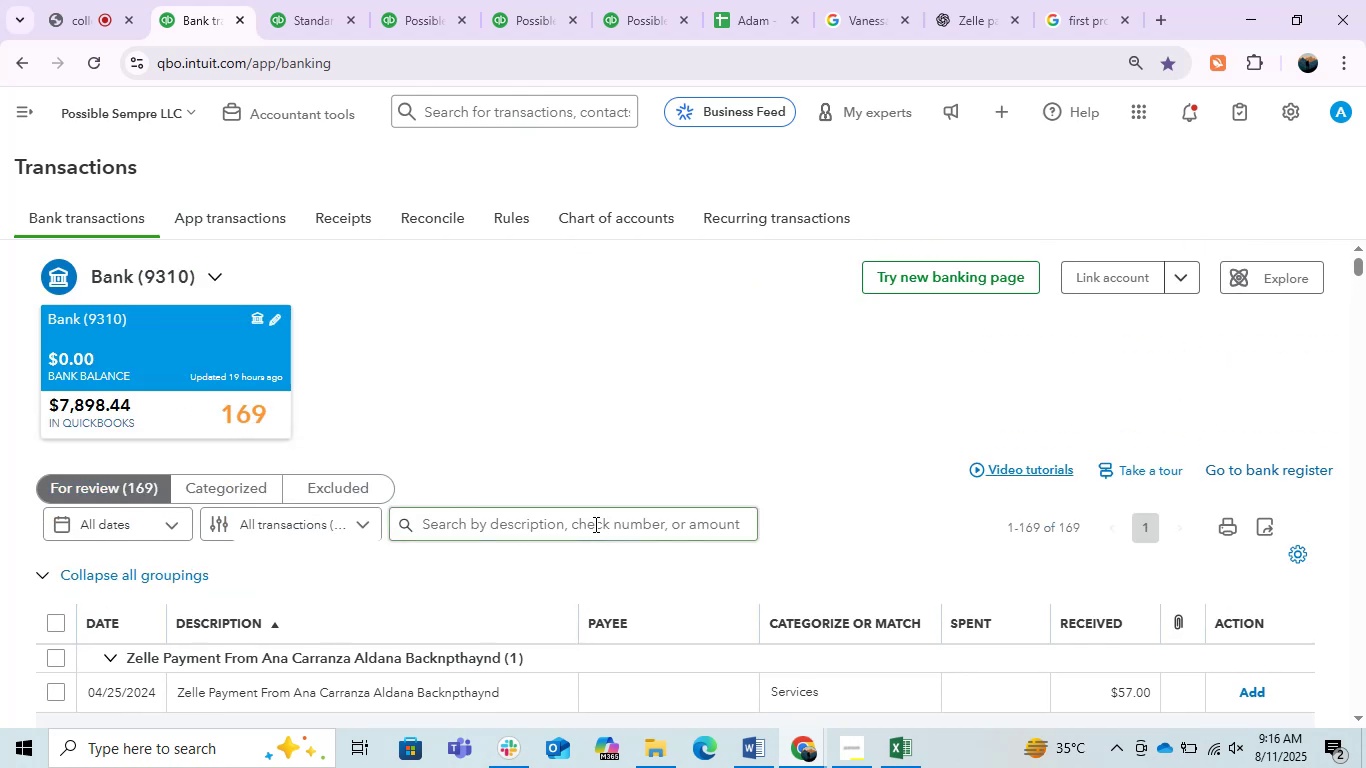 
left_click([594, 524])
 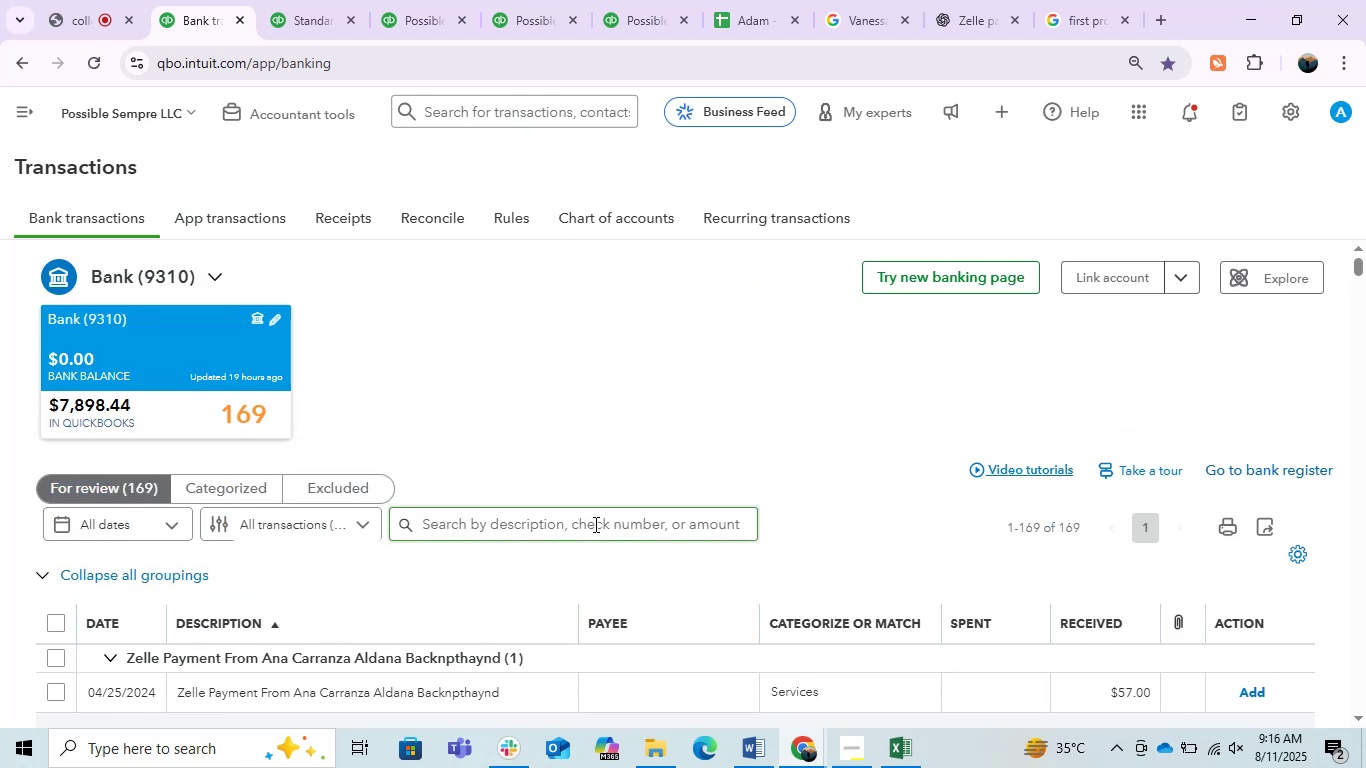 
key(Control+ControlLeft)
 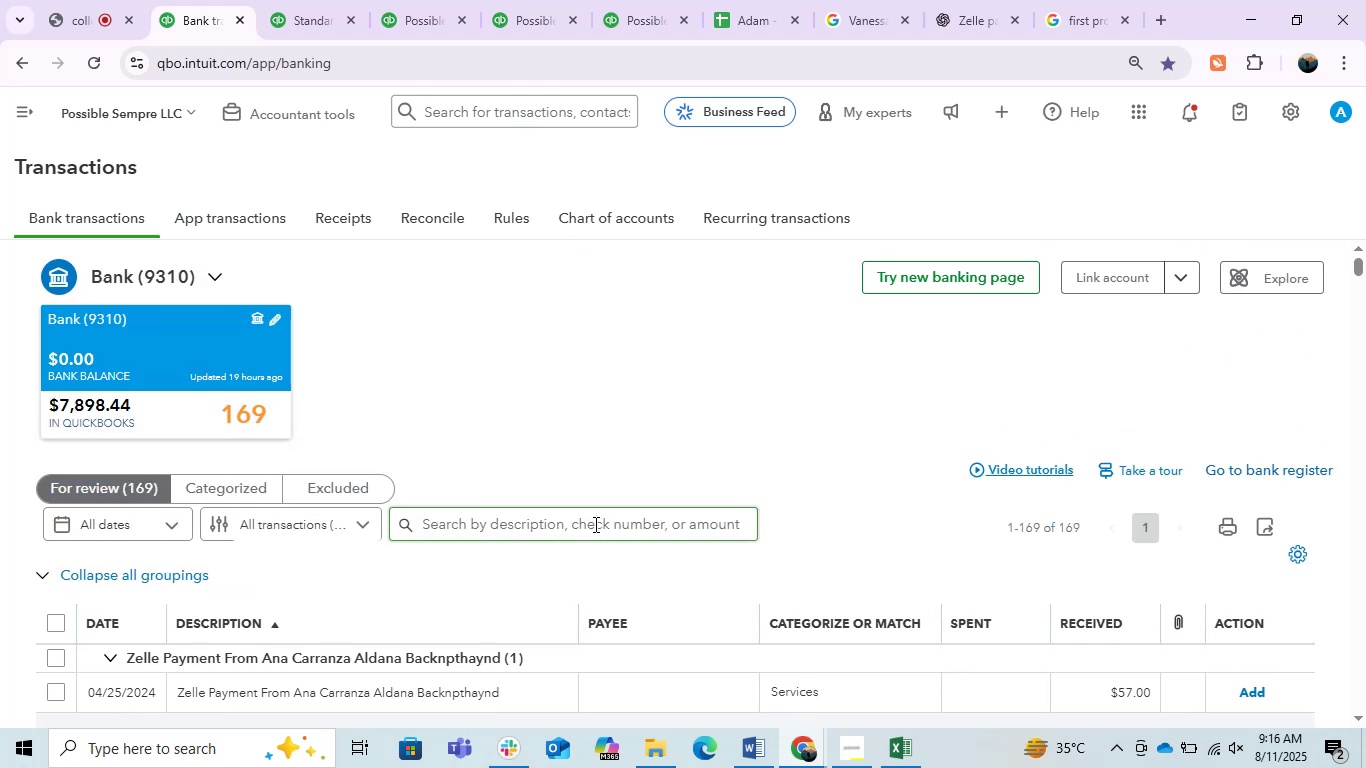 
key(Control+V)
 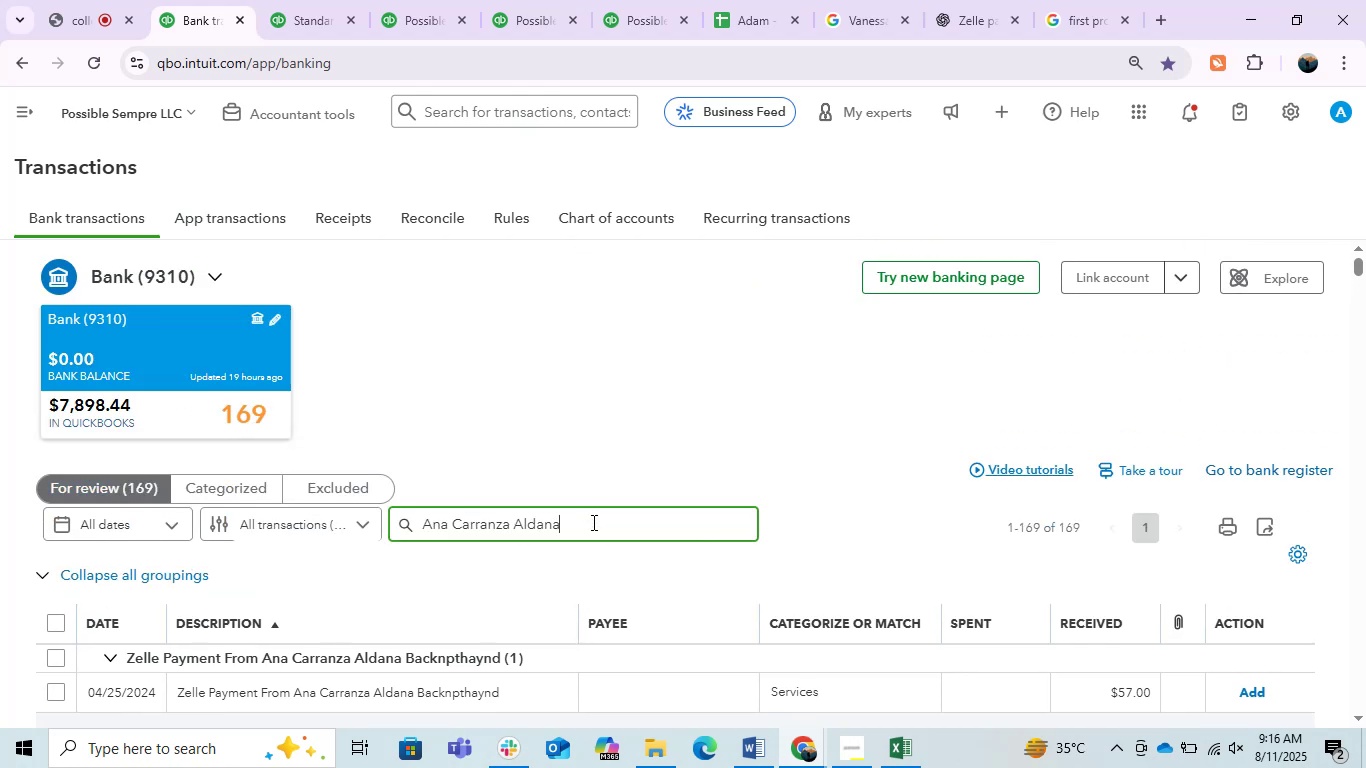 
key(Enter)
 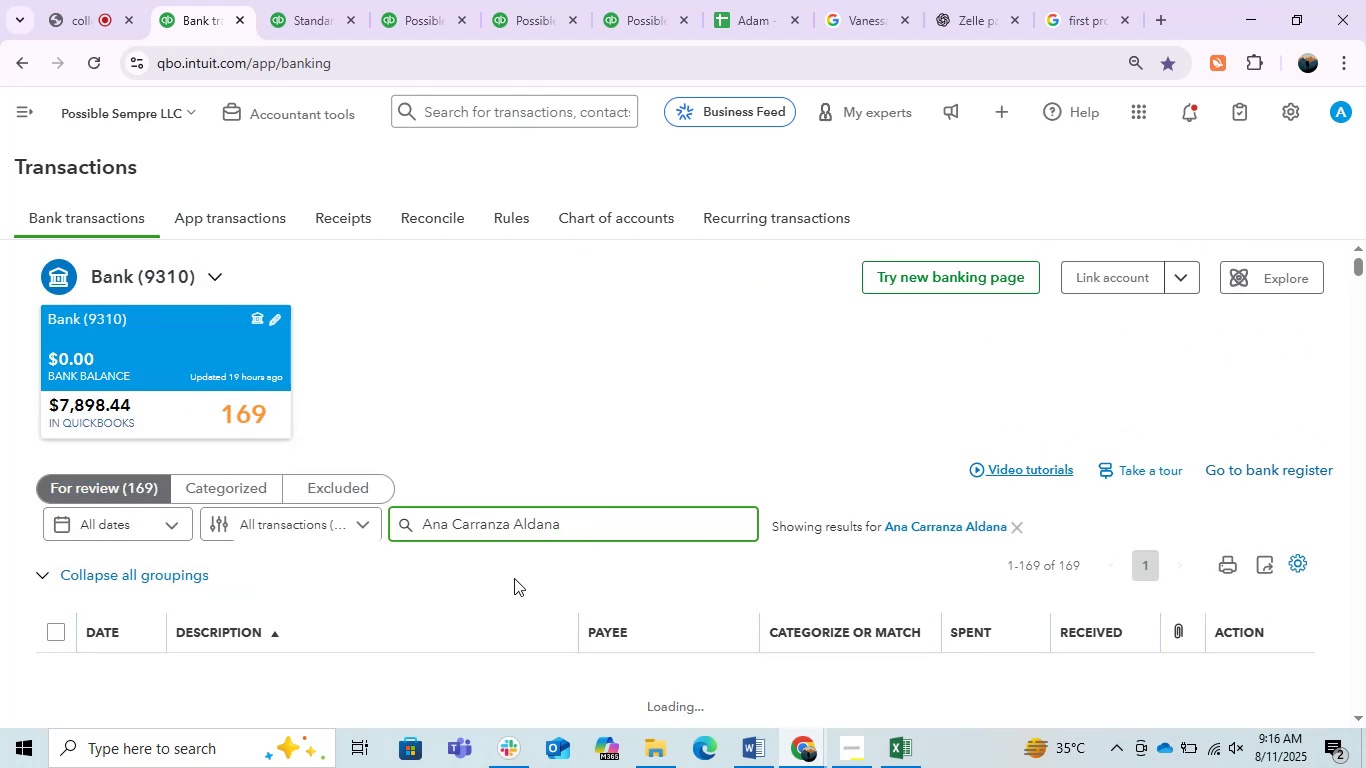 
scroll: coordinate [497, 422], scroll_direction: down, amount: 4.0
 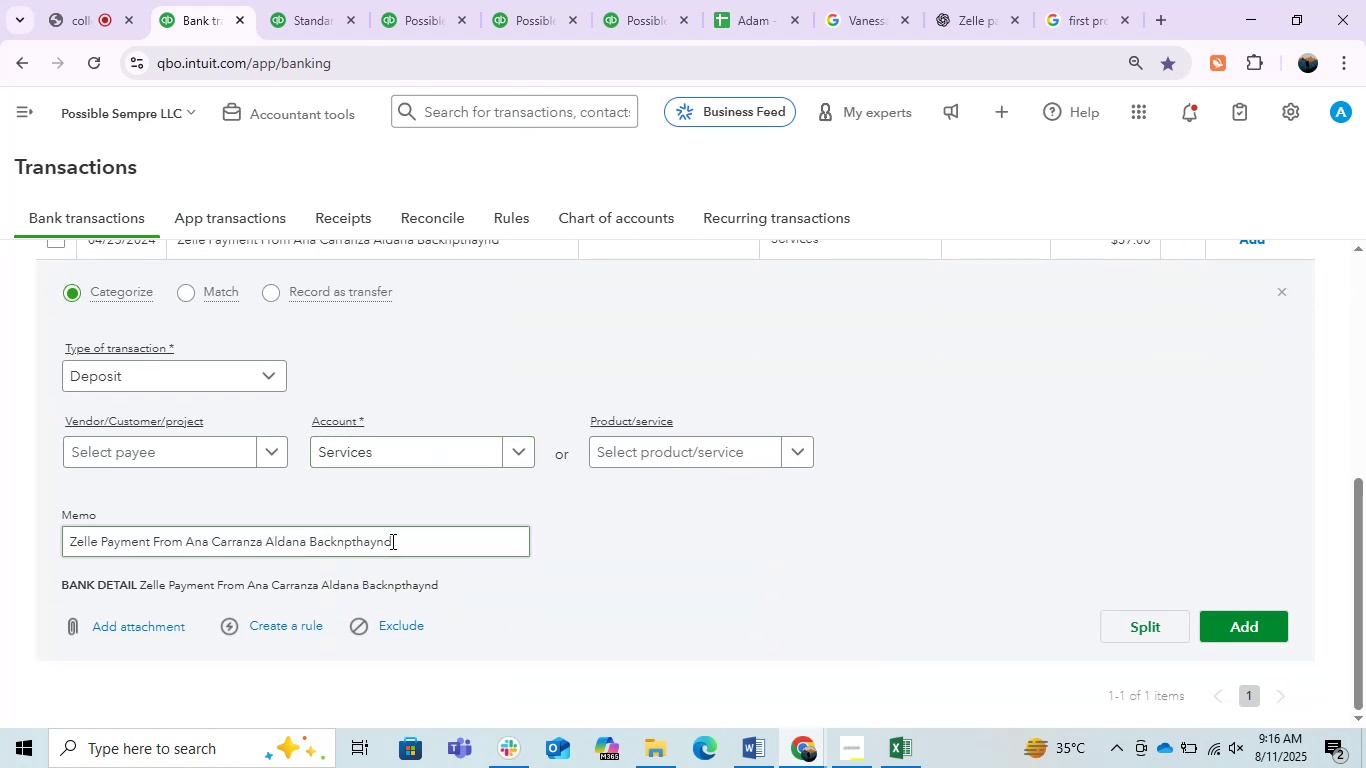 
double_click([391, 541])
 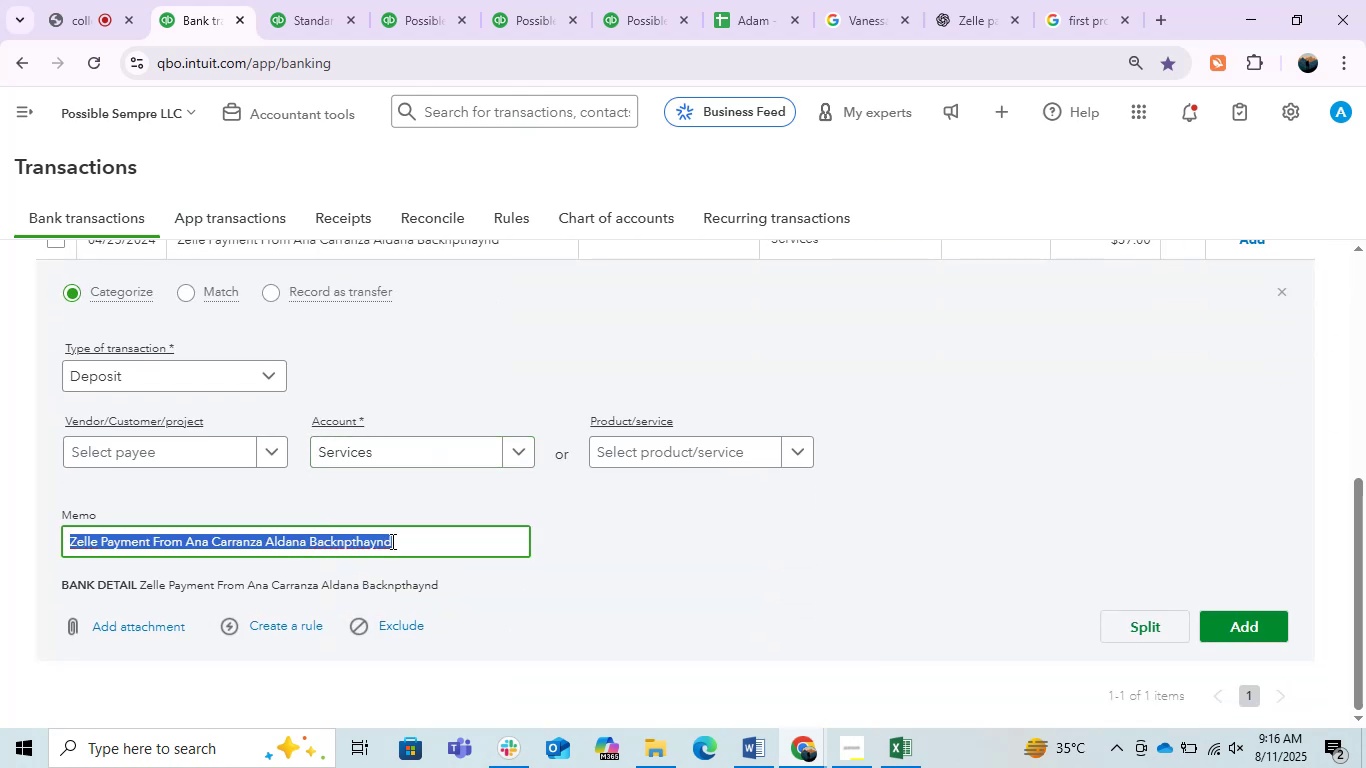 
triple_click([391, 541])
 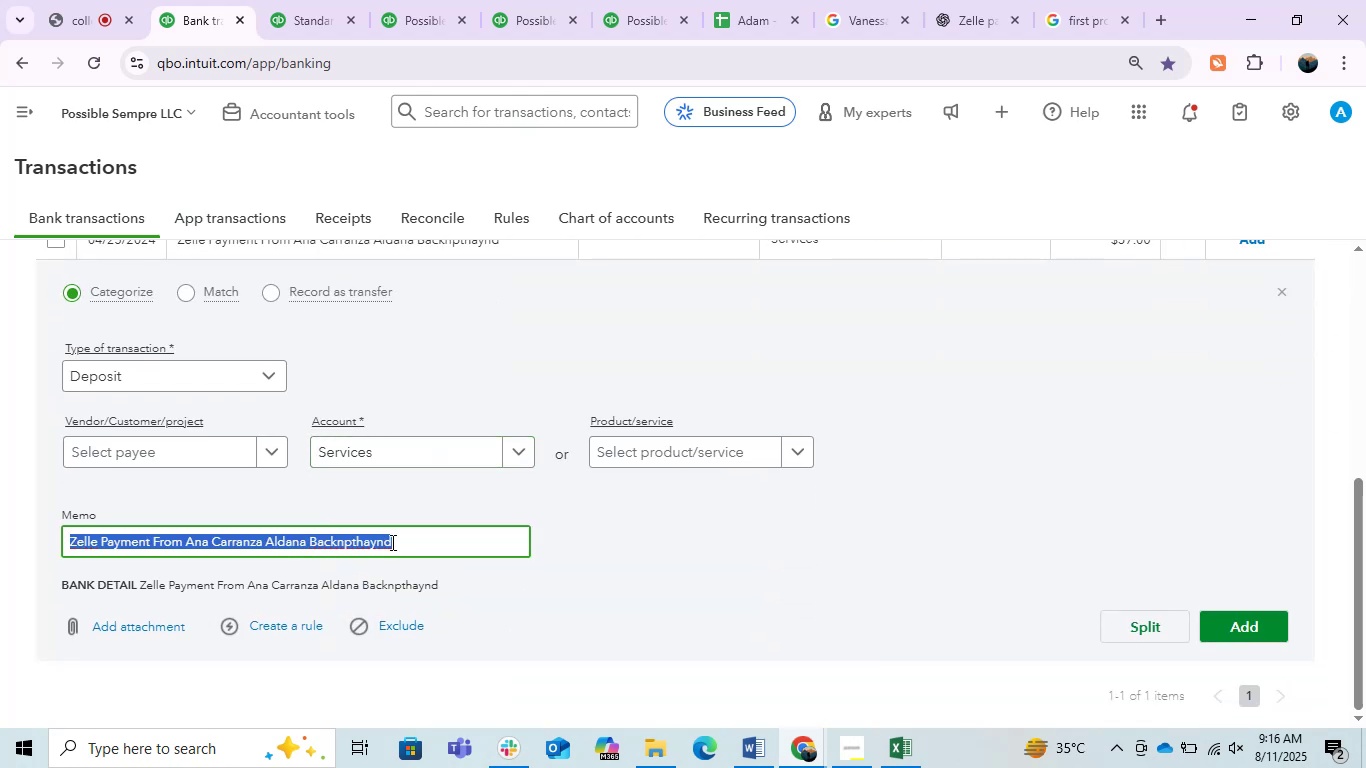 
key(Control+C)
 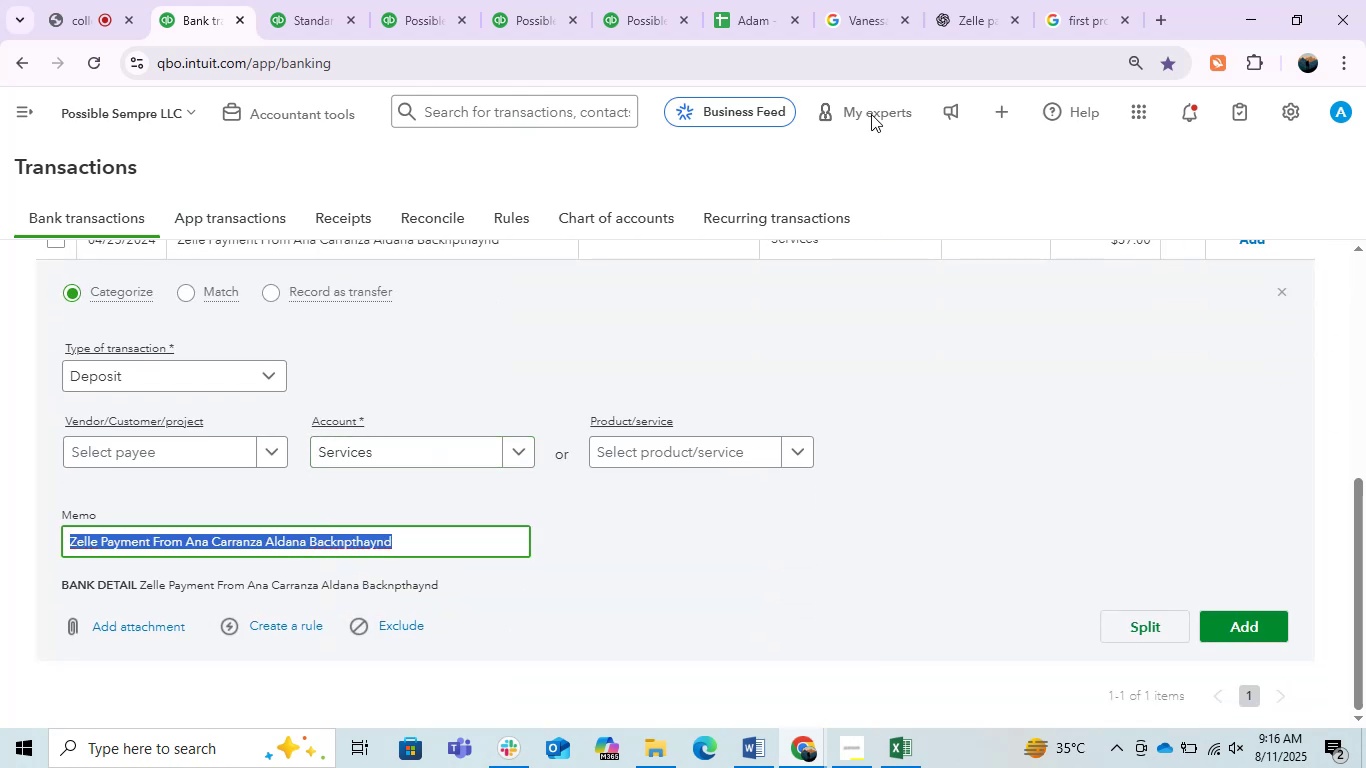 
key(Control+C)
 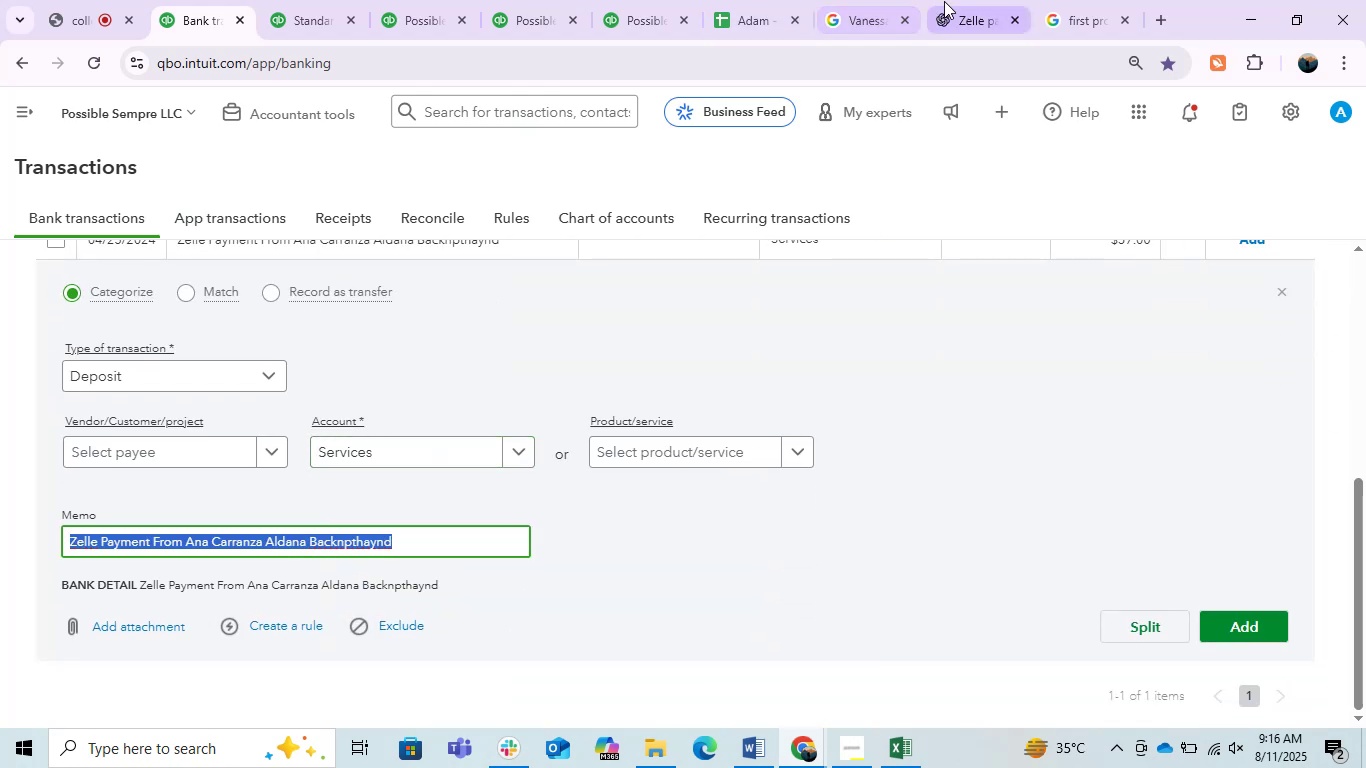 
left_click([944, 1])
 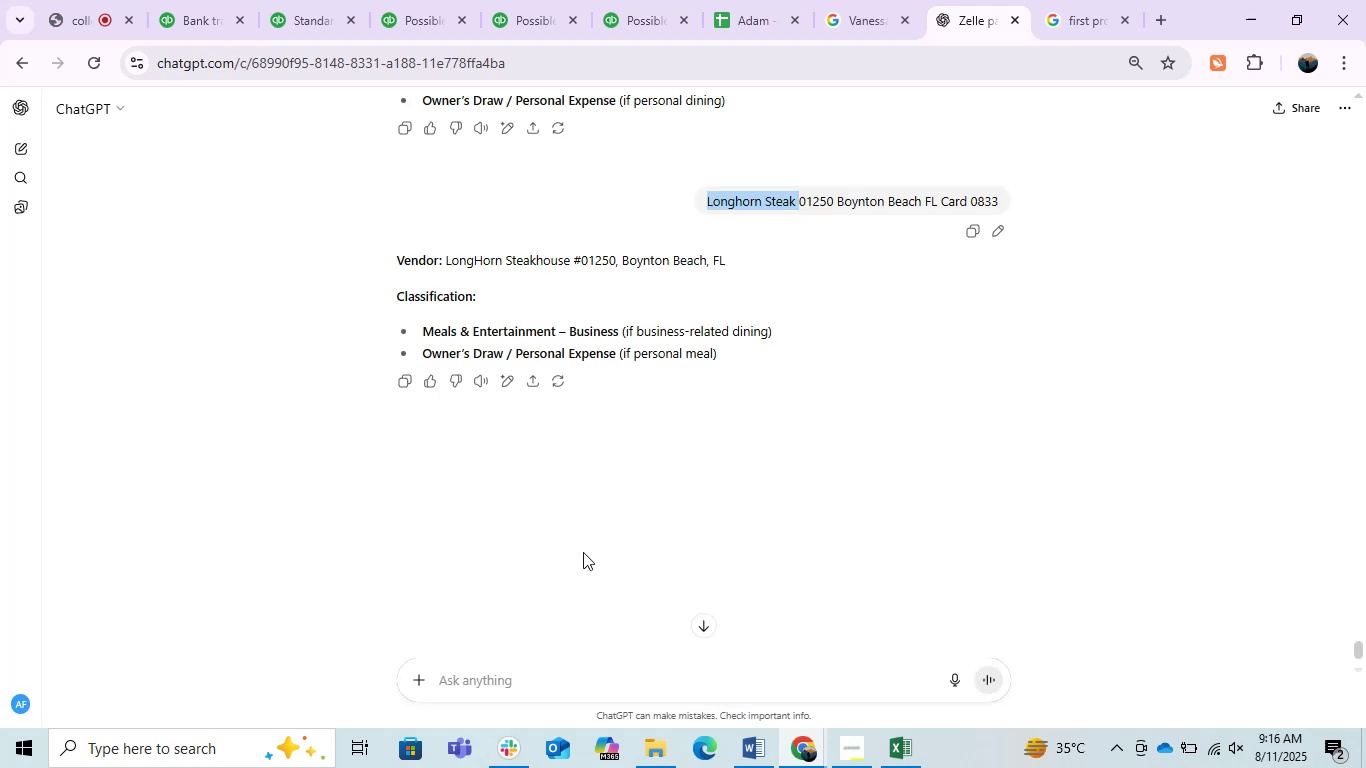 
left_click([516, 675])
 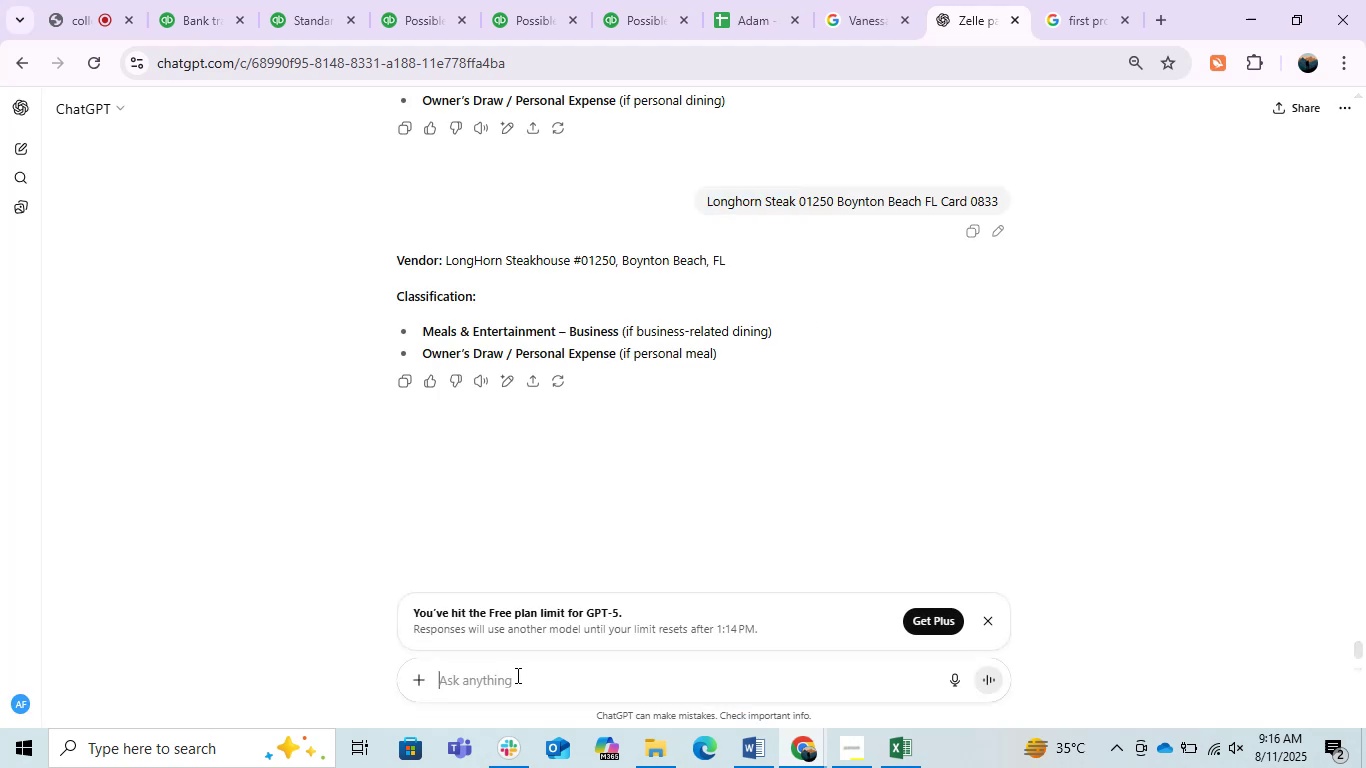 
key(Control+ControlLeft)
 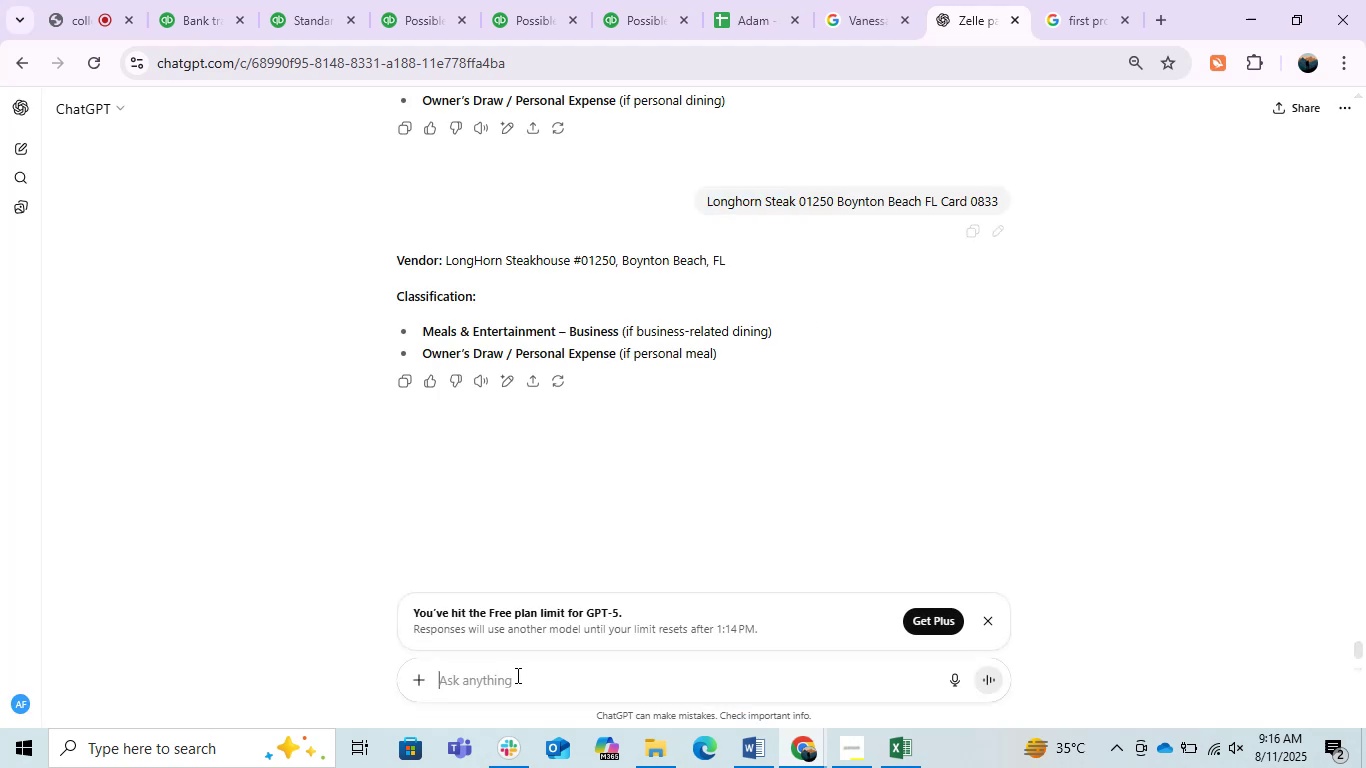 
key(Control+V)
 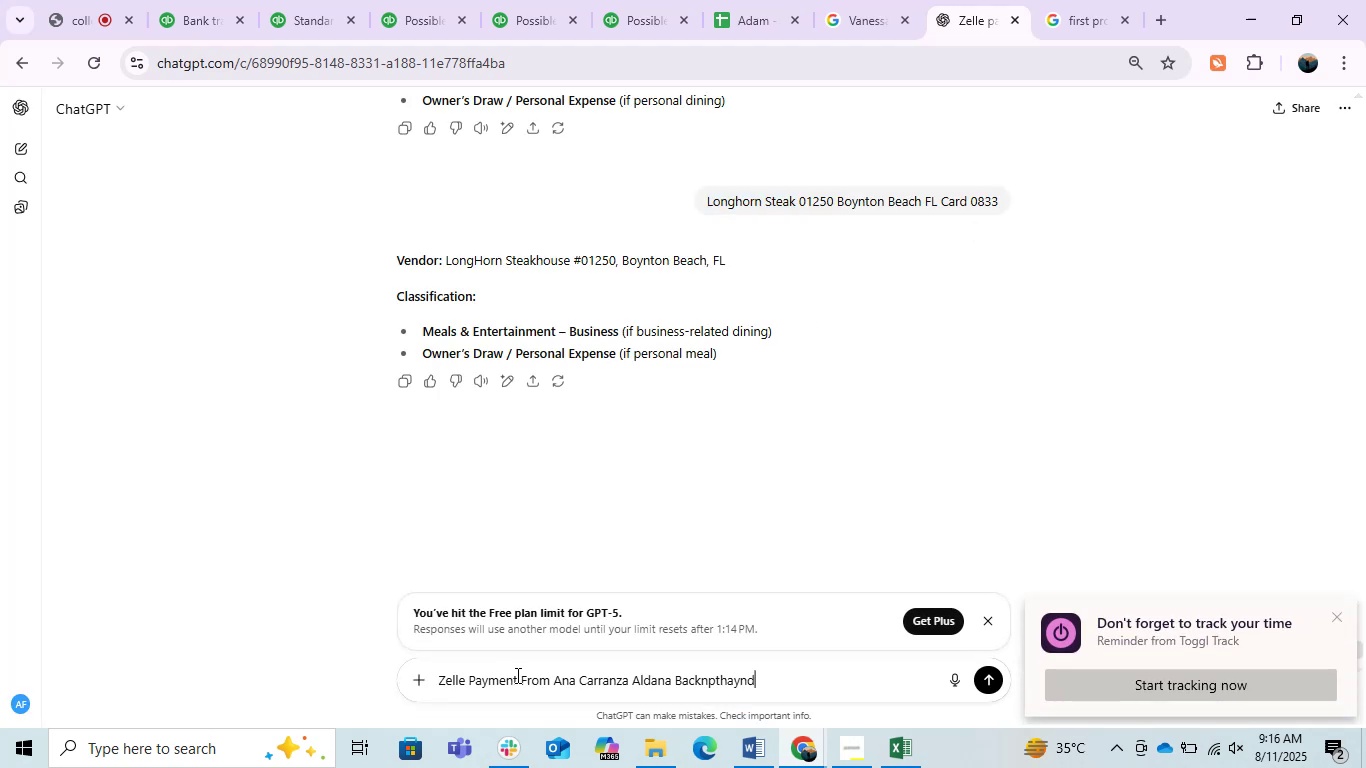 
type( DEPS)
key(Backspace)
type(OSIT )
 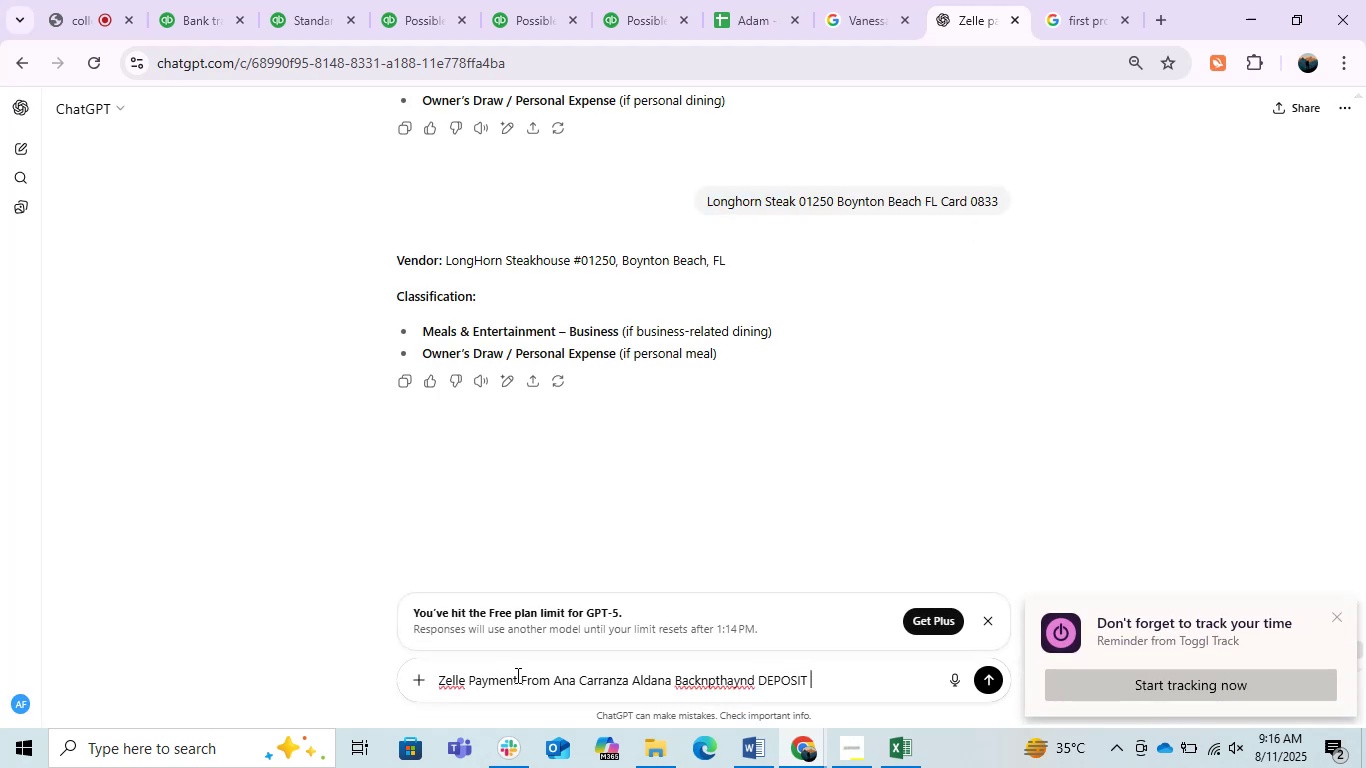 
key(Enter)
 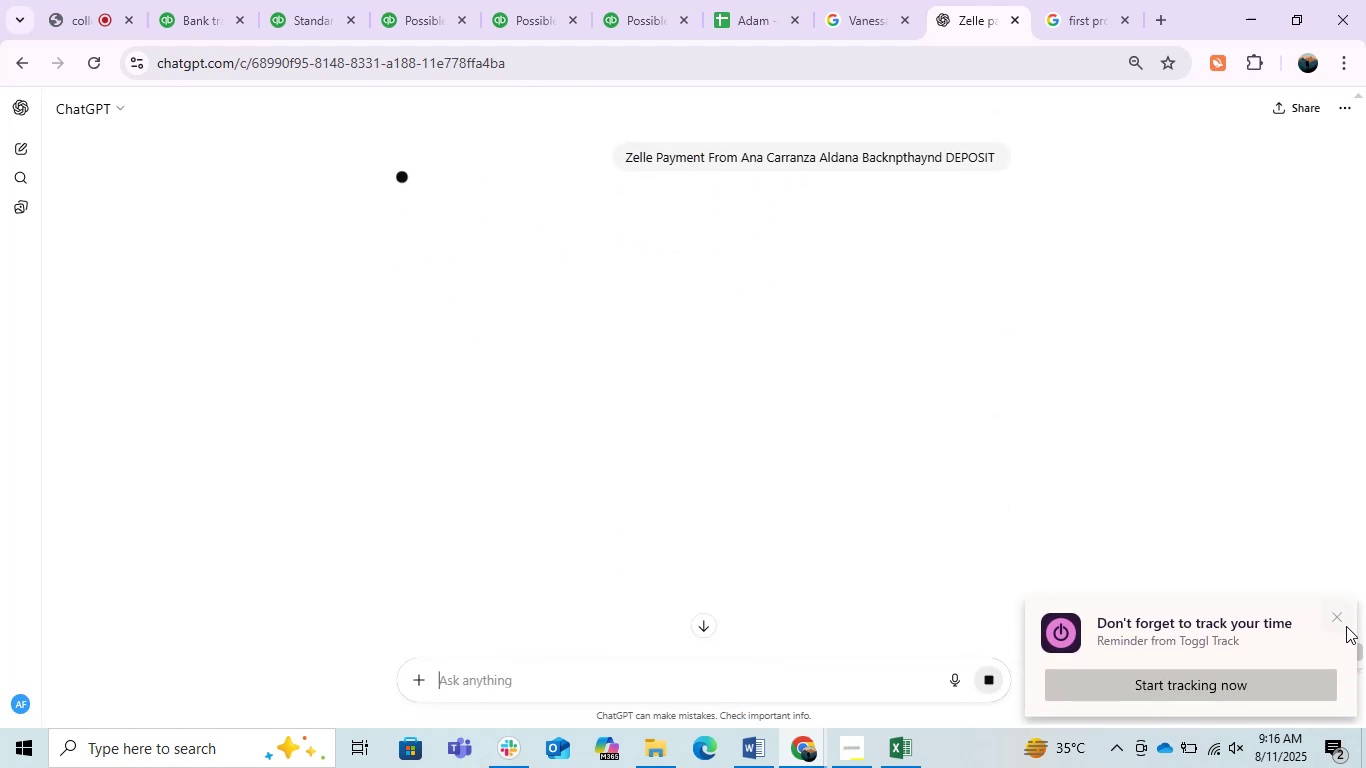 
left_click([1335, 615])
 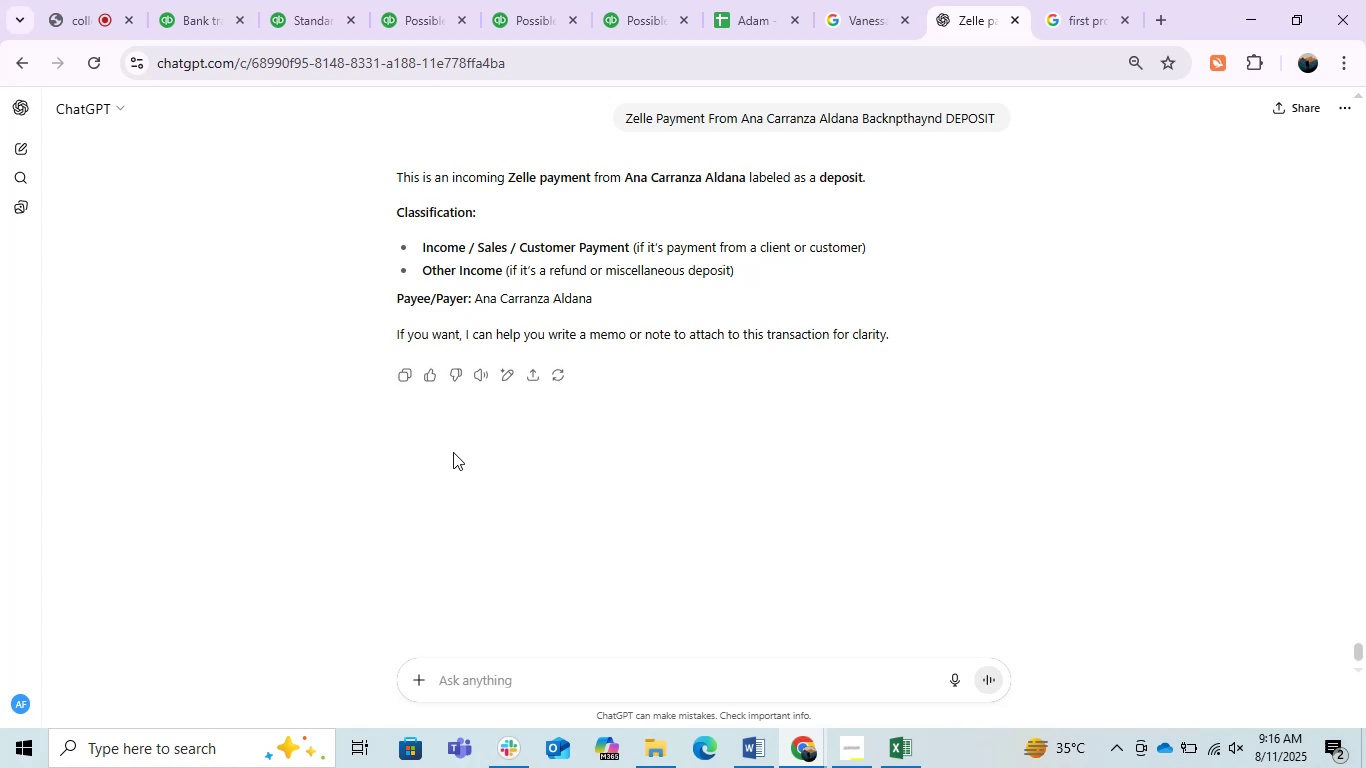 
wait(5.81)
 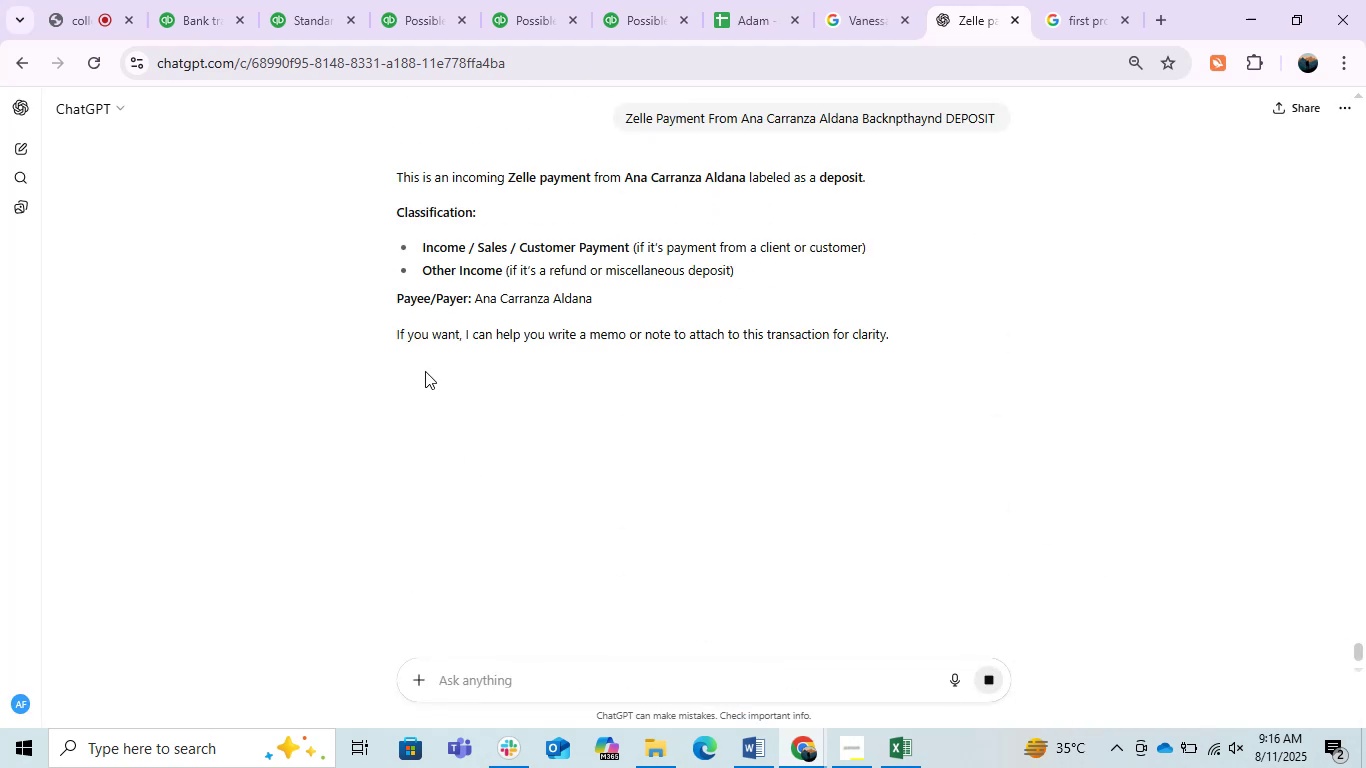 
left_click([195, 0])
 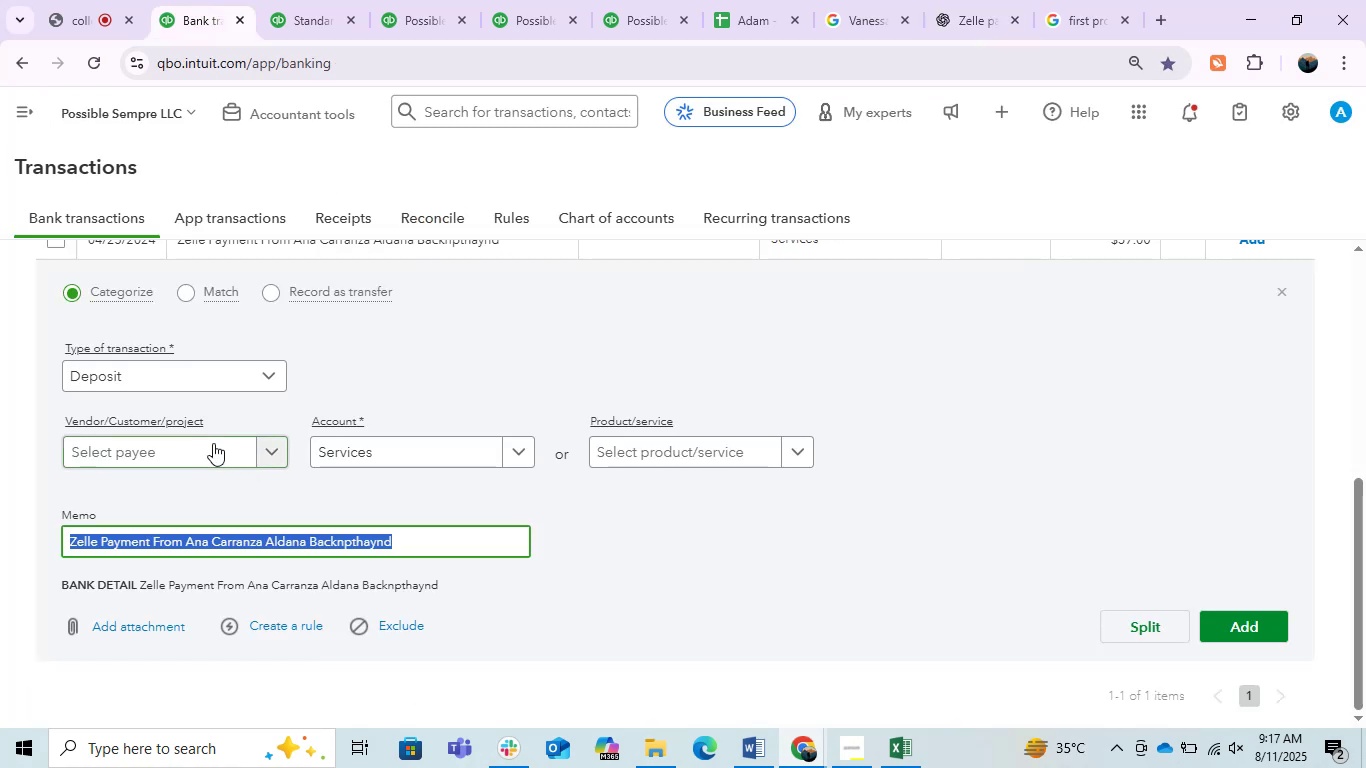 
left_click([164, 436])
 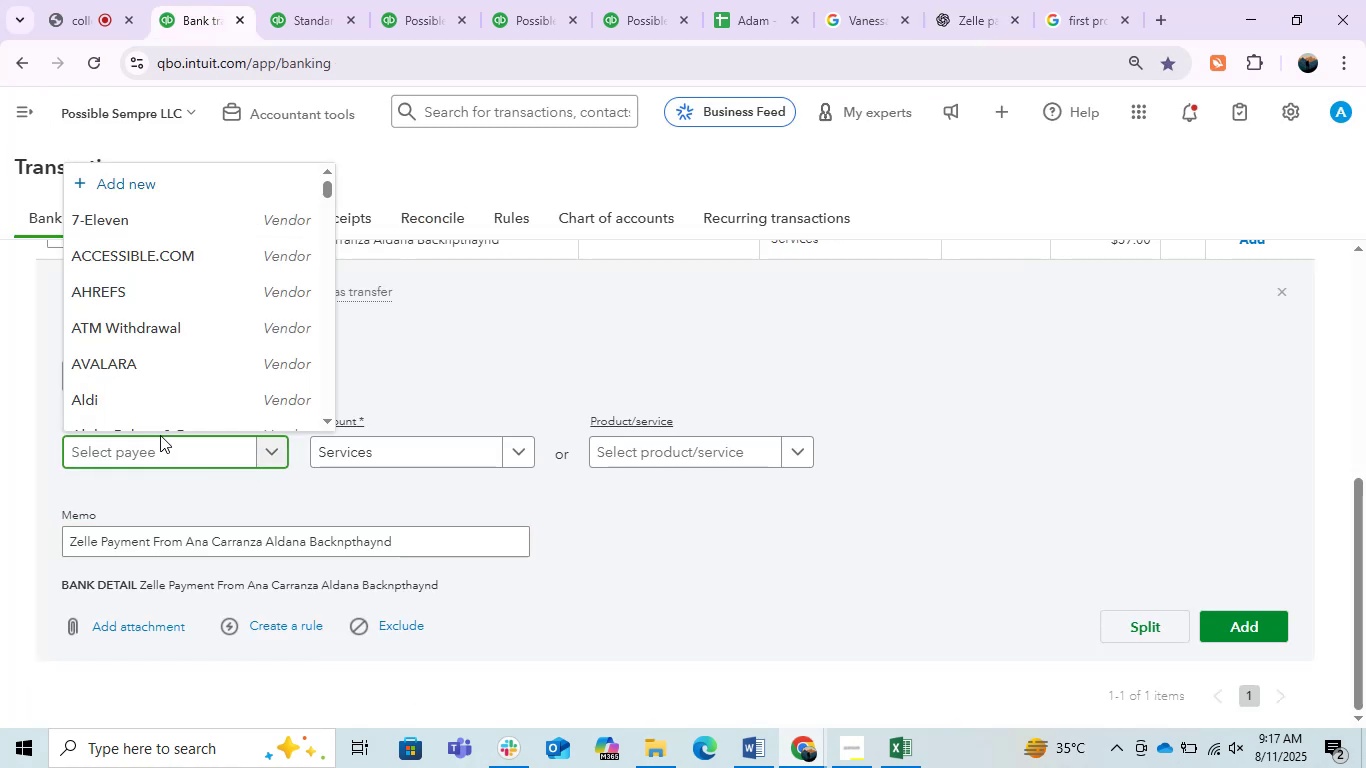 
key(Control+ControlLeft)
 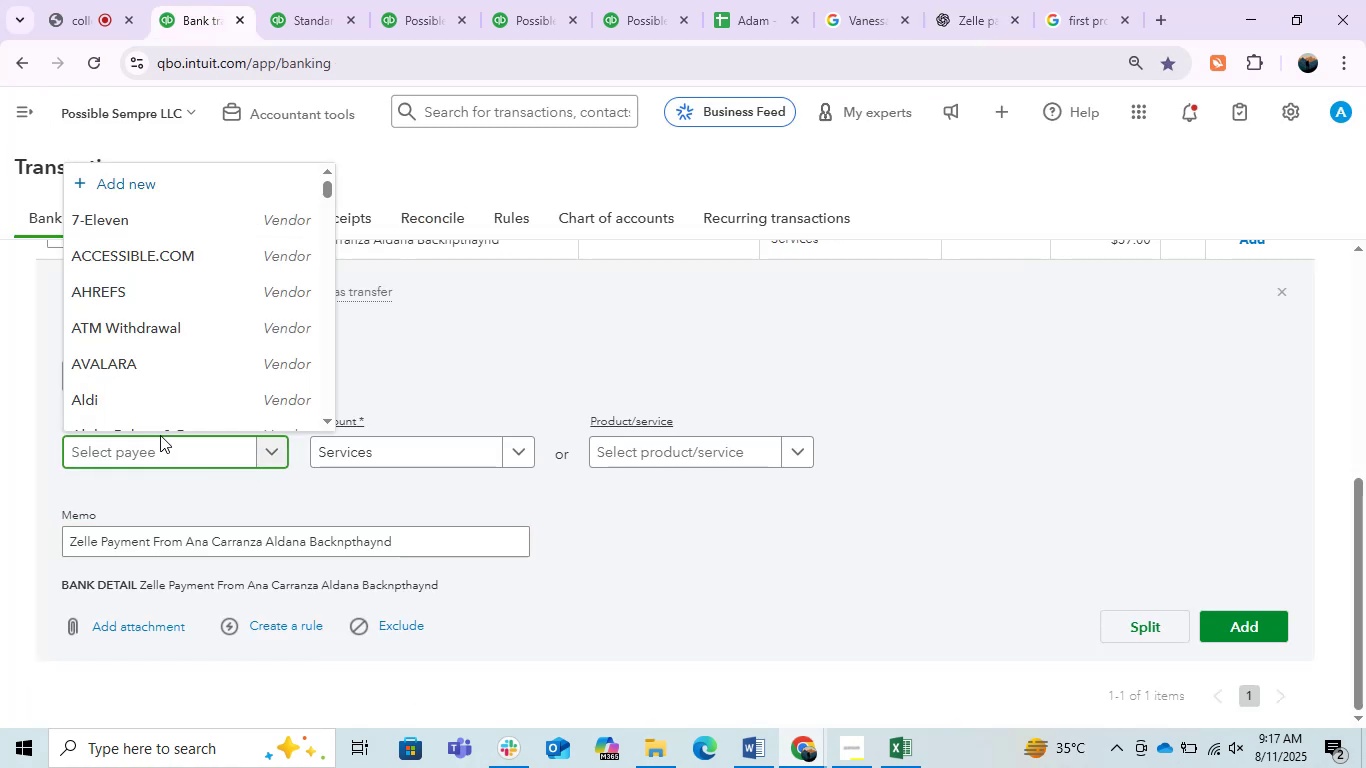 
key(Control+V)
 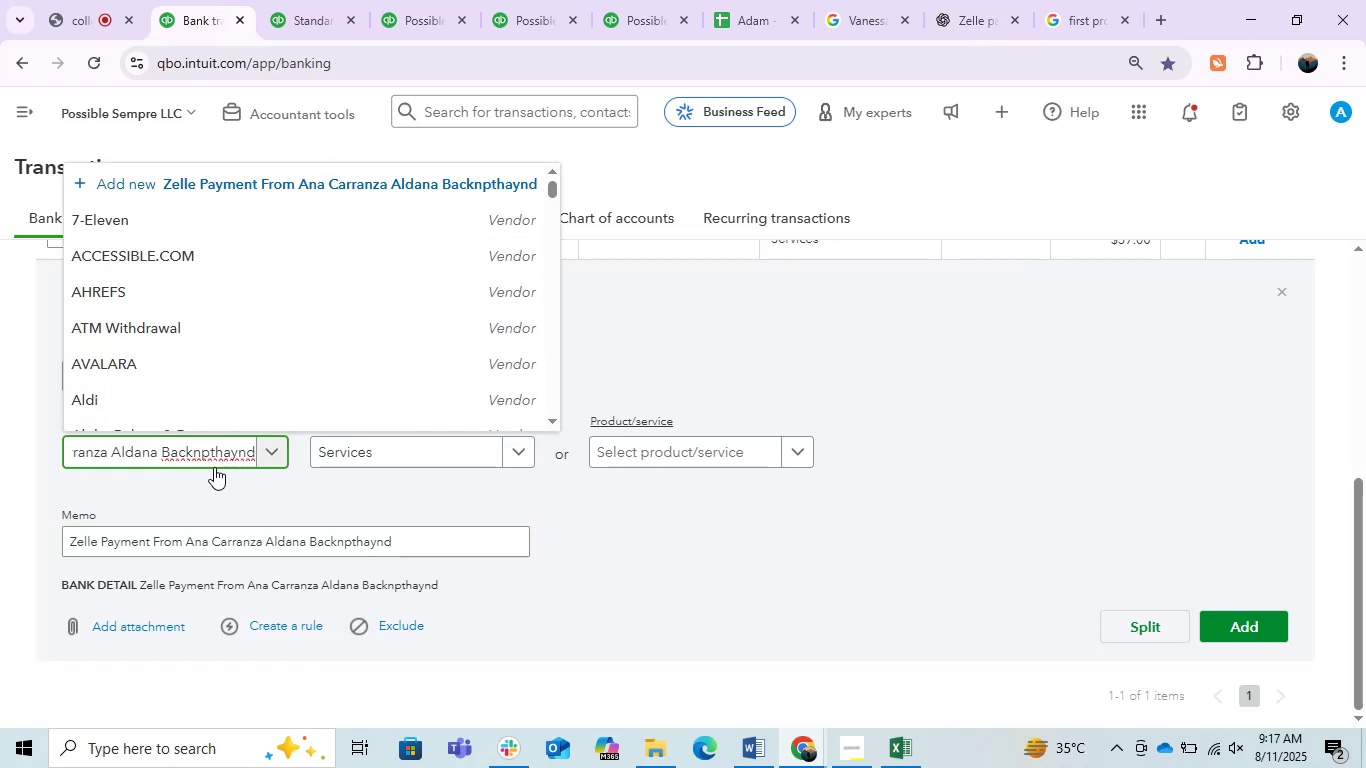 
mouse_move([170, 448])
 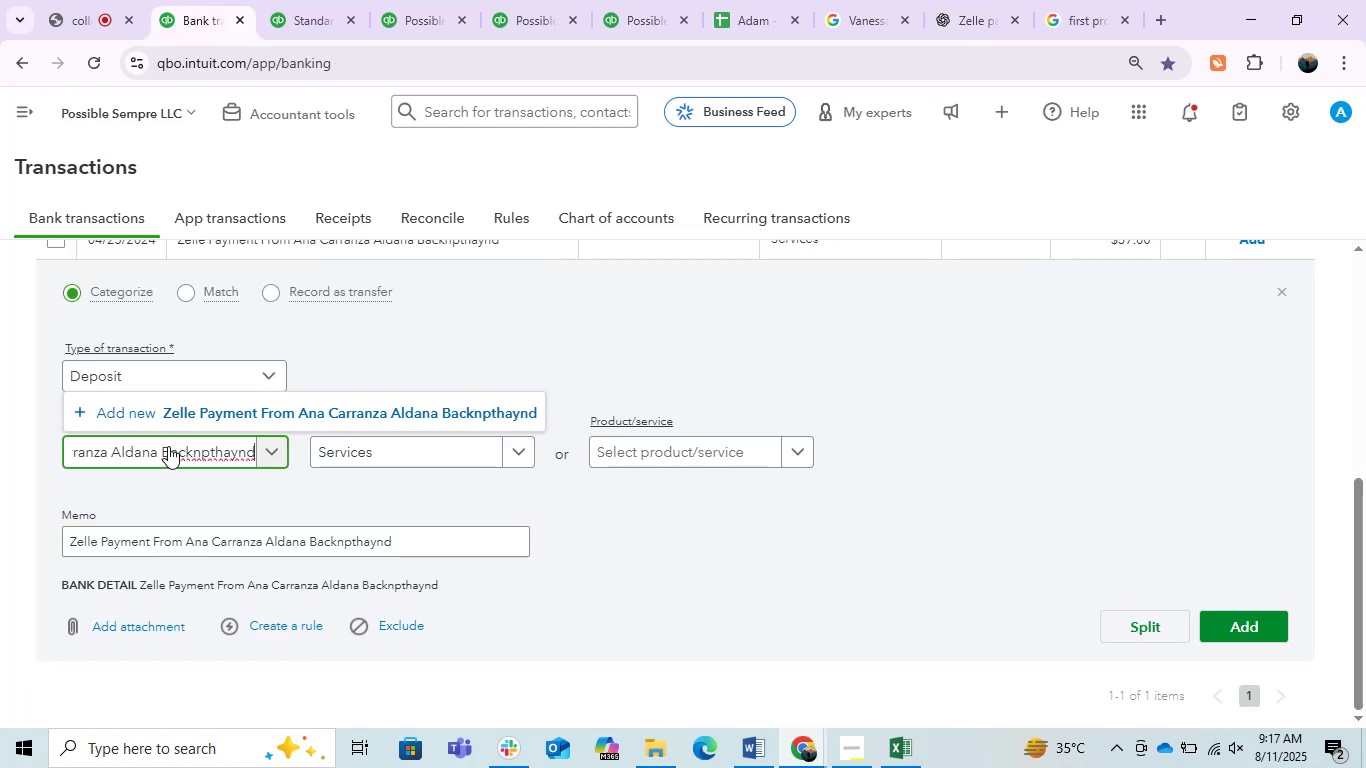 
hold_key(key=Backspace, duration=0.8)
 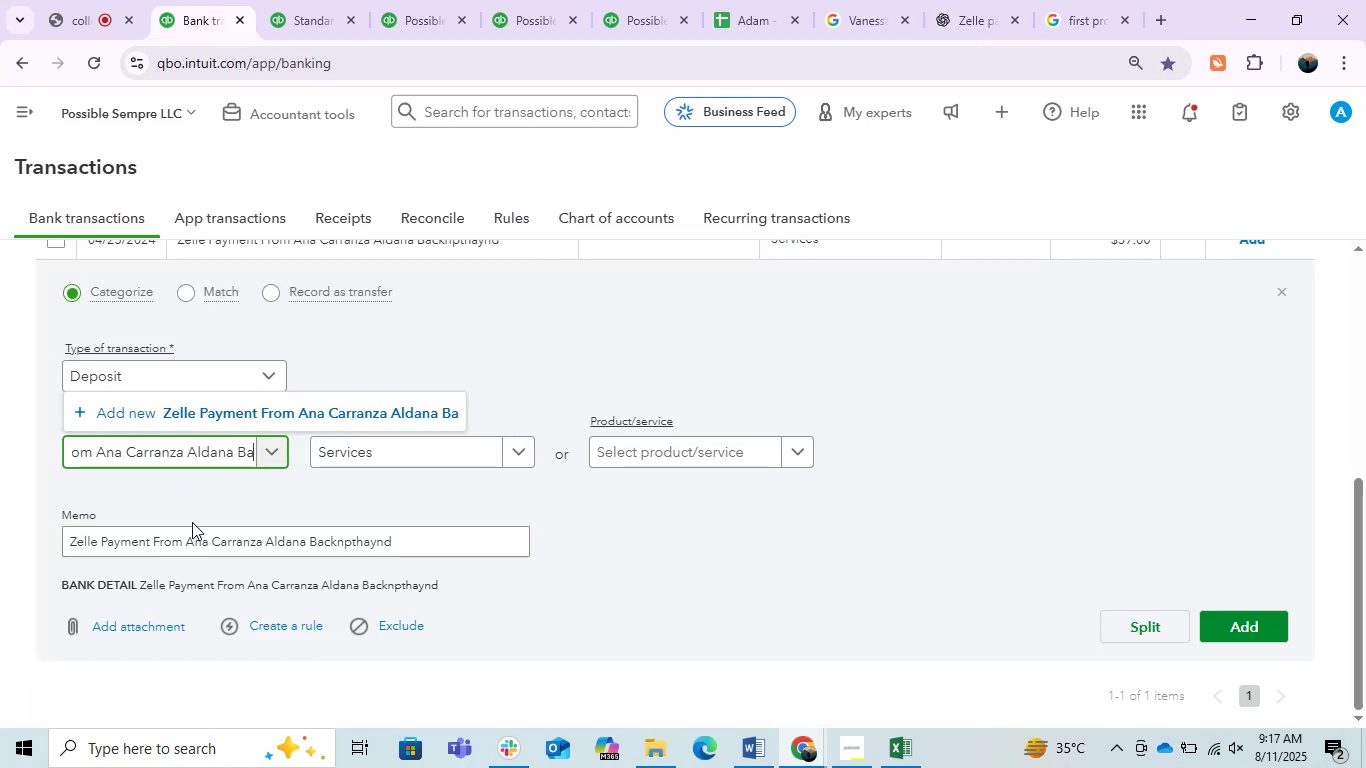 
key(Backspace)
 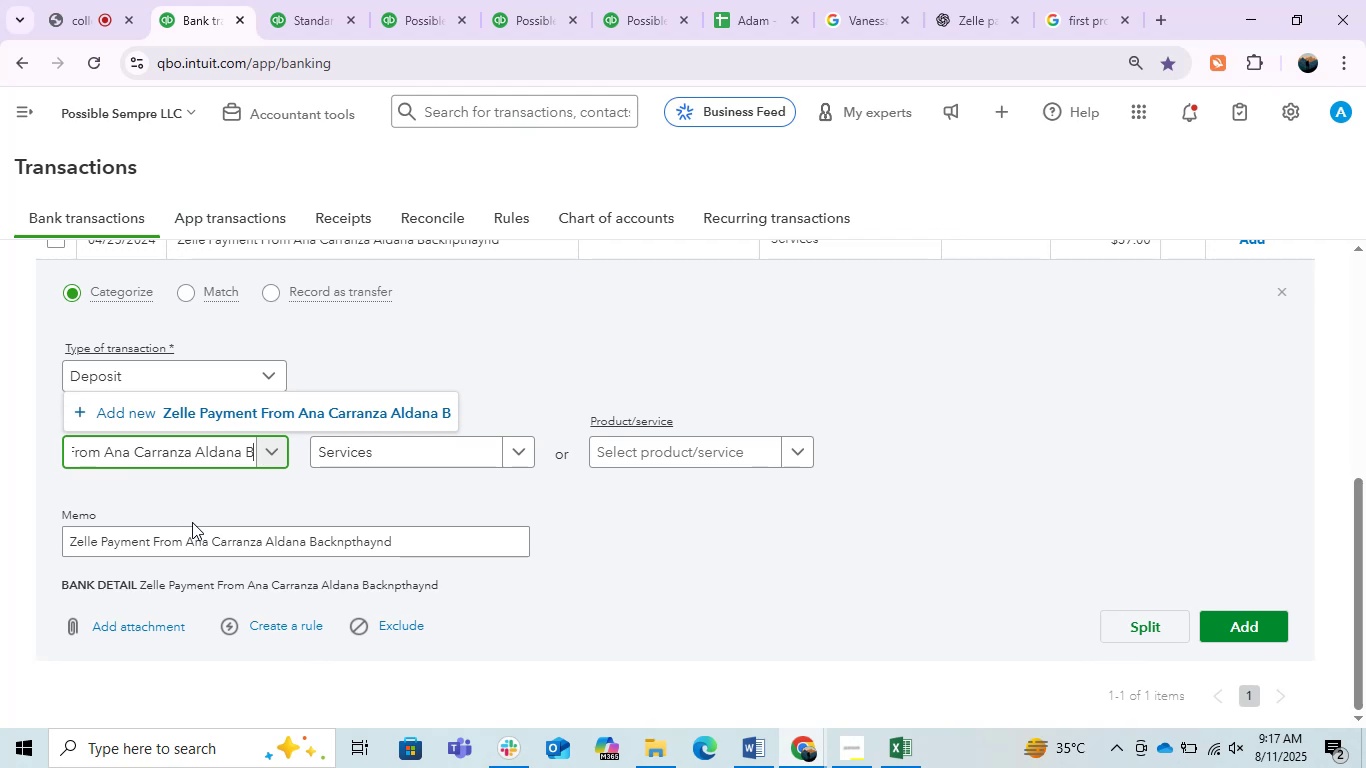 
key(Backspace)
 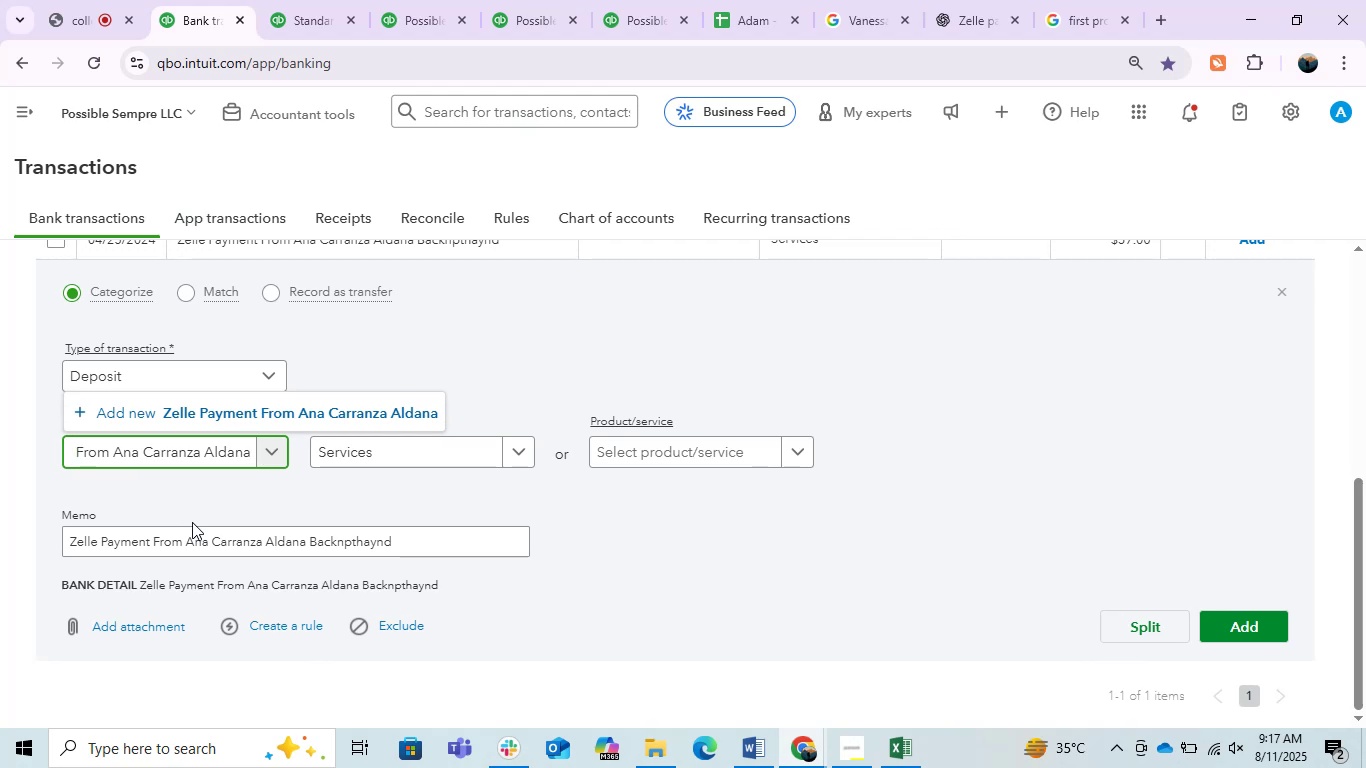 
key(Backspace)
 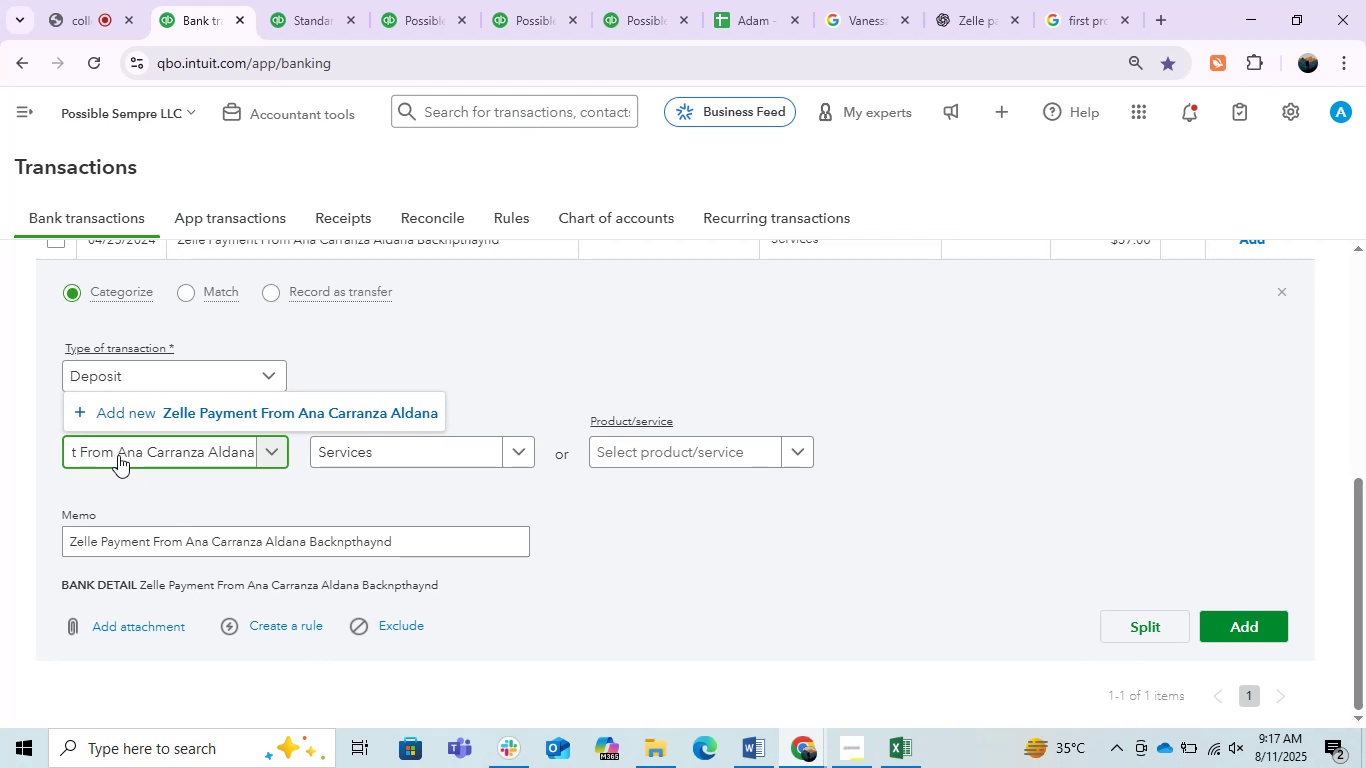 
left_click([115, 455])
 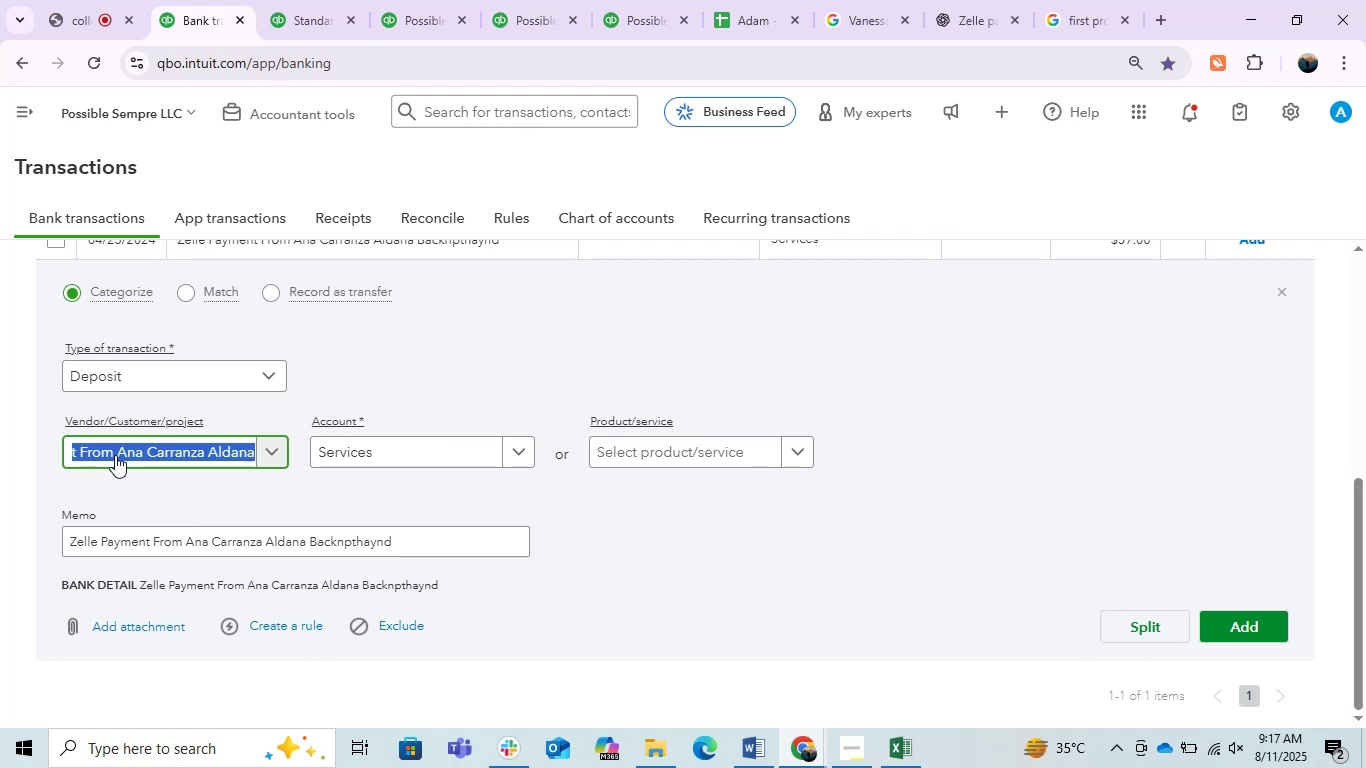 
left_click([115, 455])
 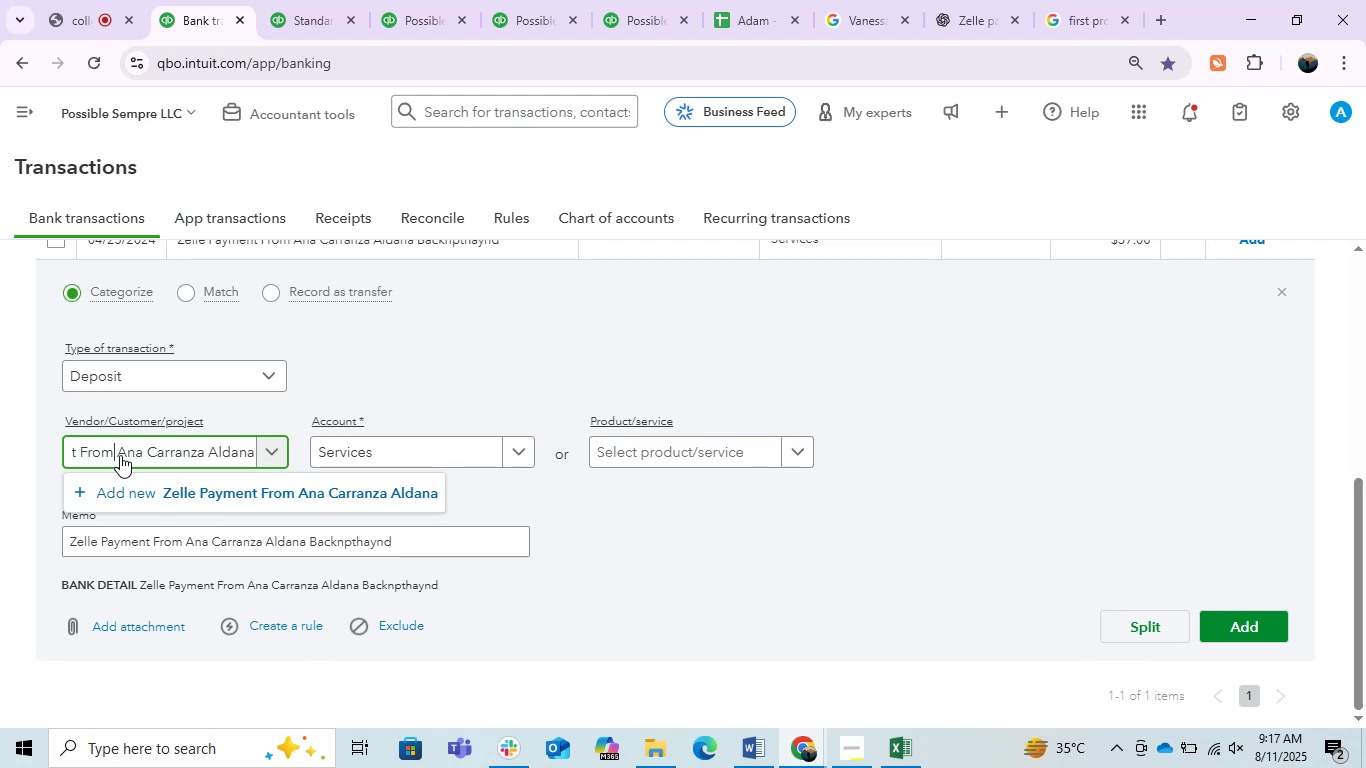 
hold_key(key=Backspace, duration=1.46)
 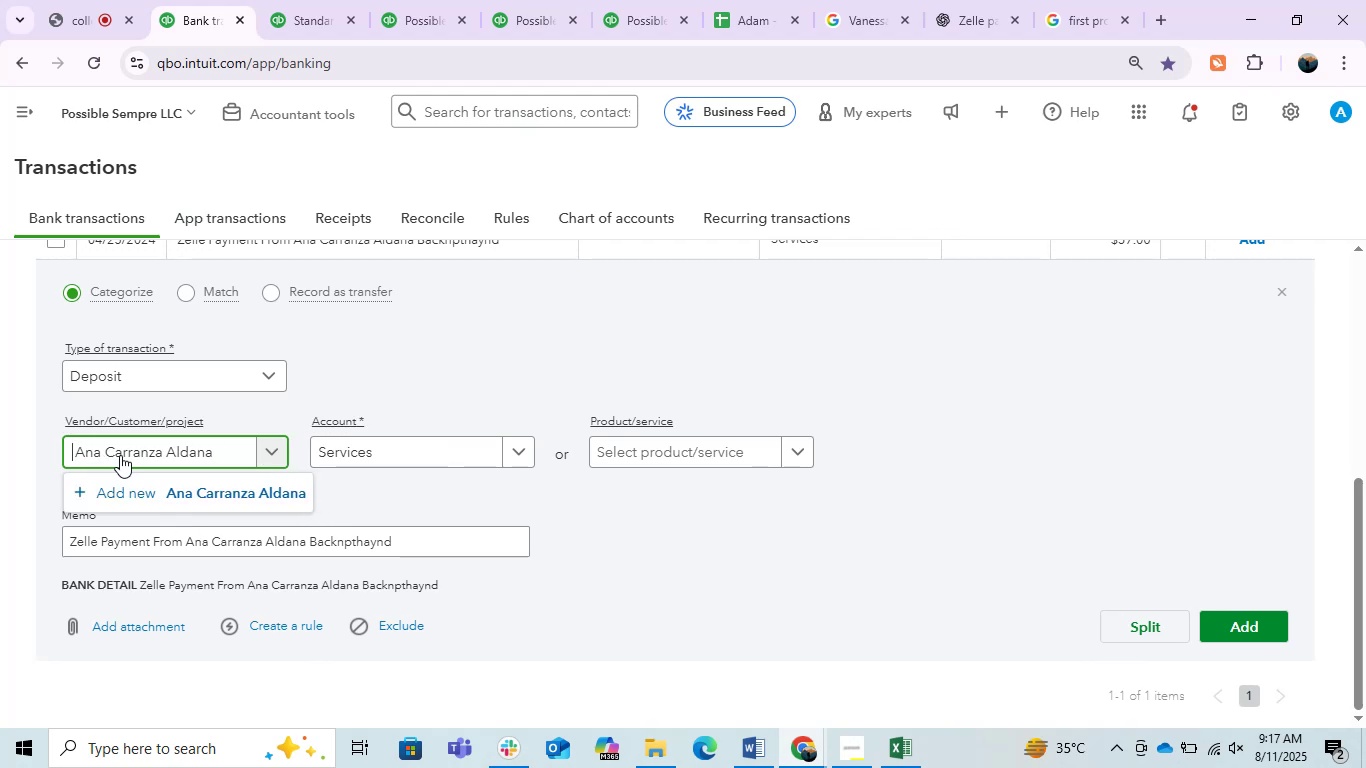 
key(ArrowRight)
 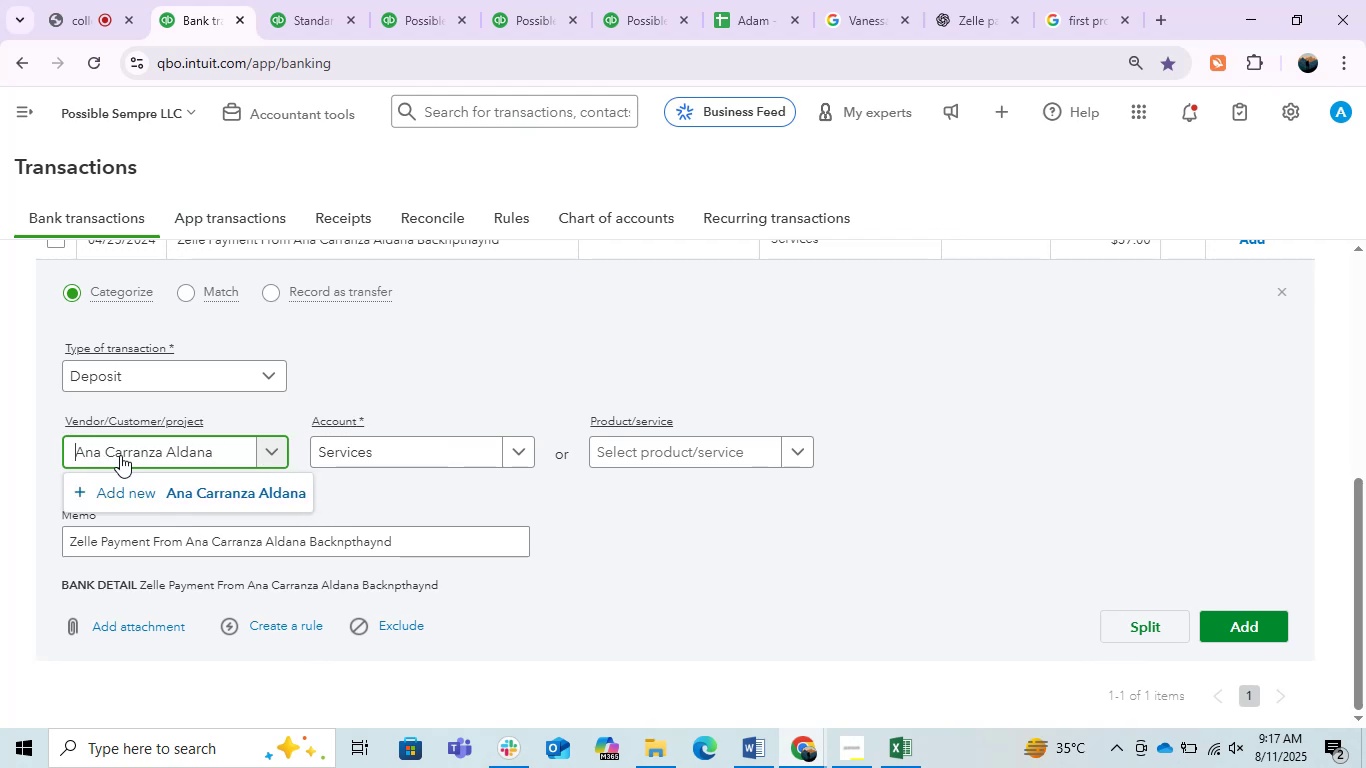 
key(Backspace)
 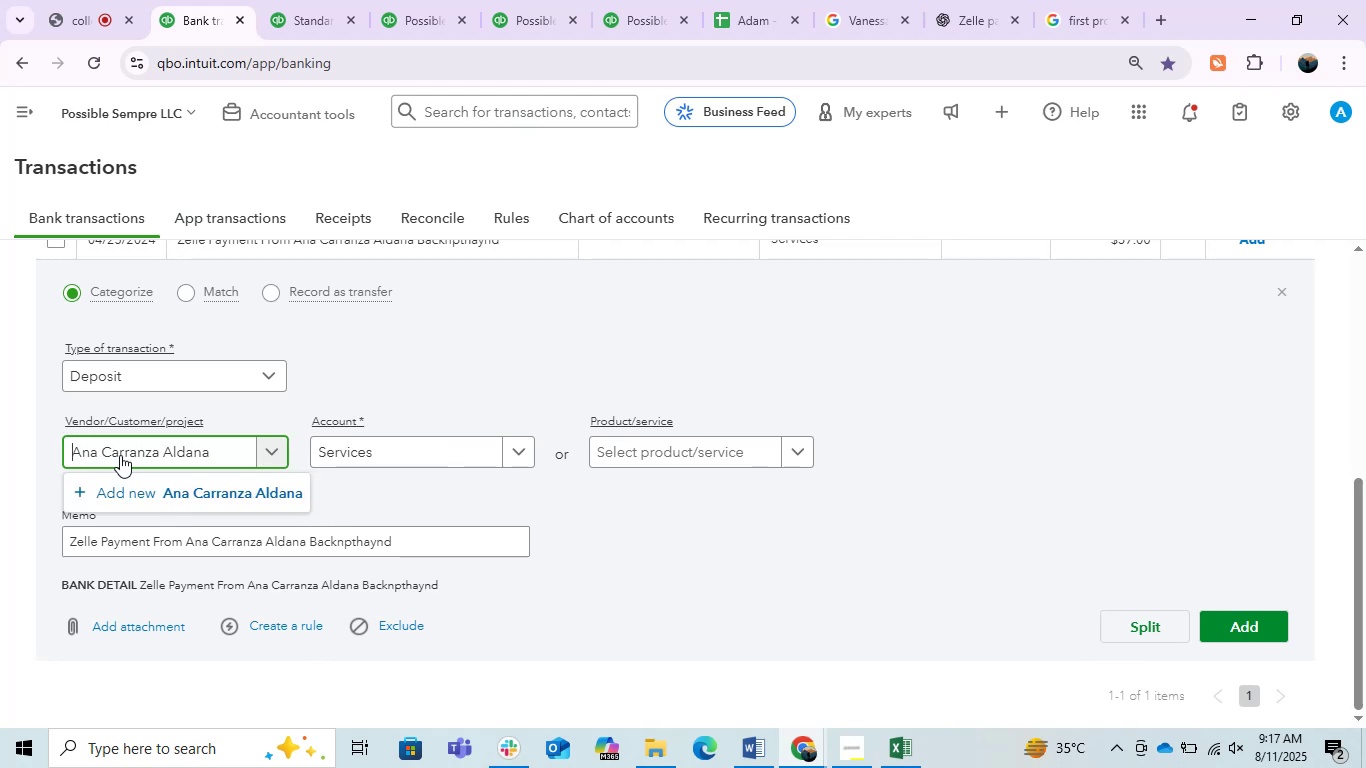 
key(Backspace)
 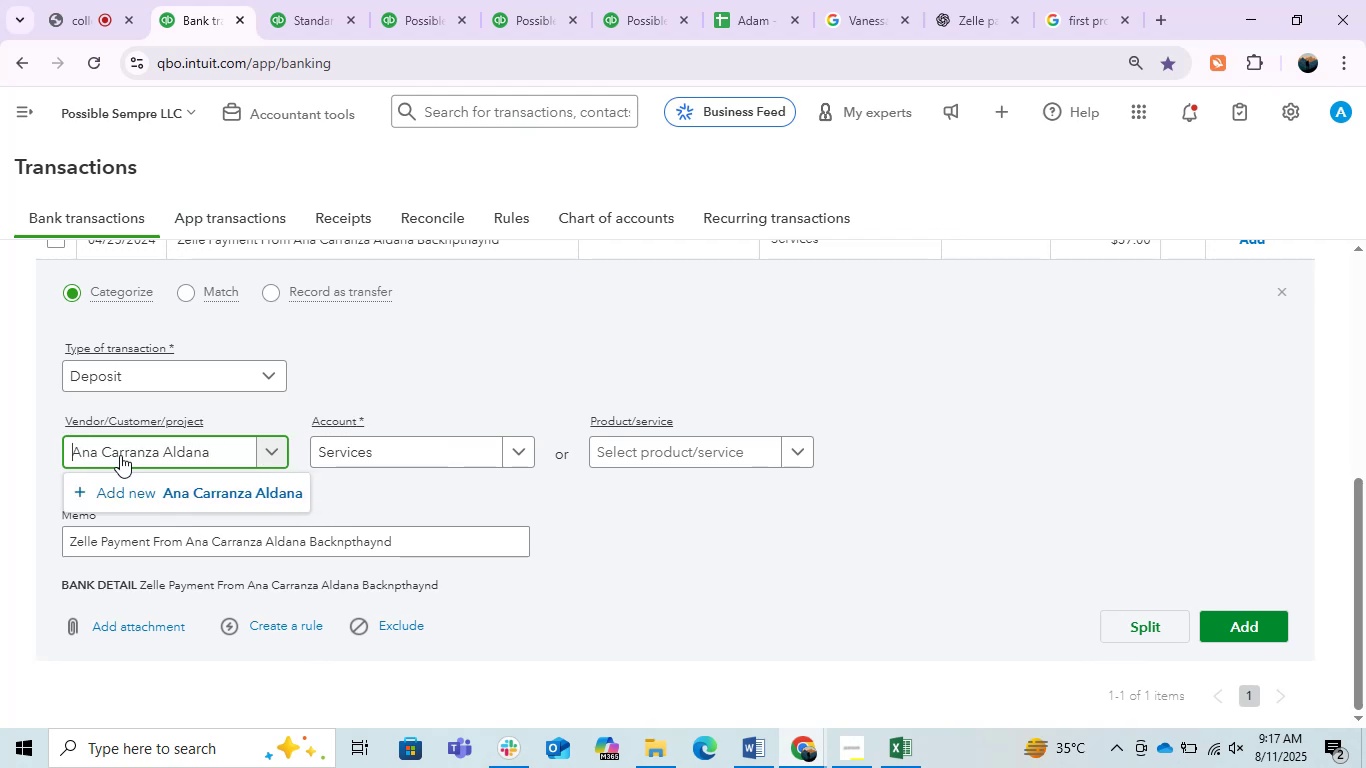 
left_click([120, 455])
 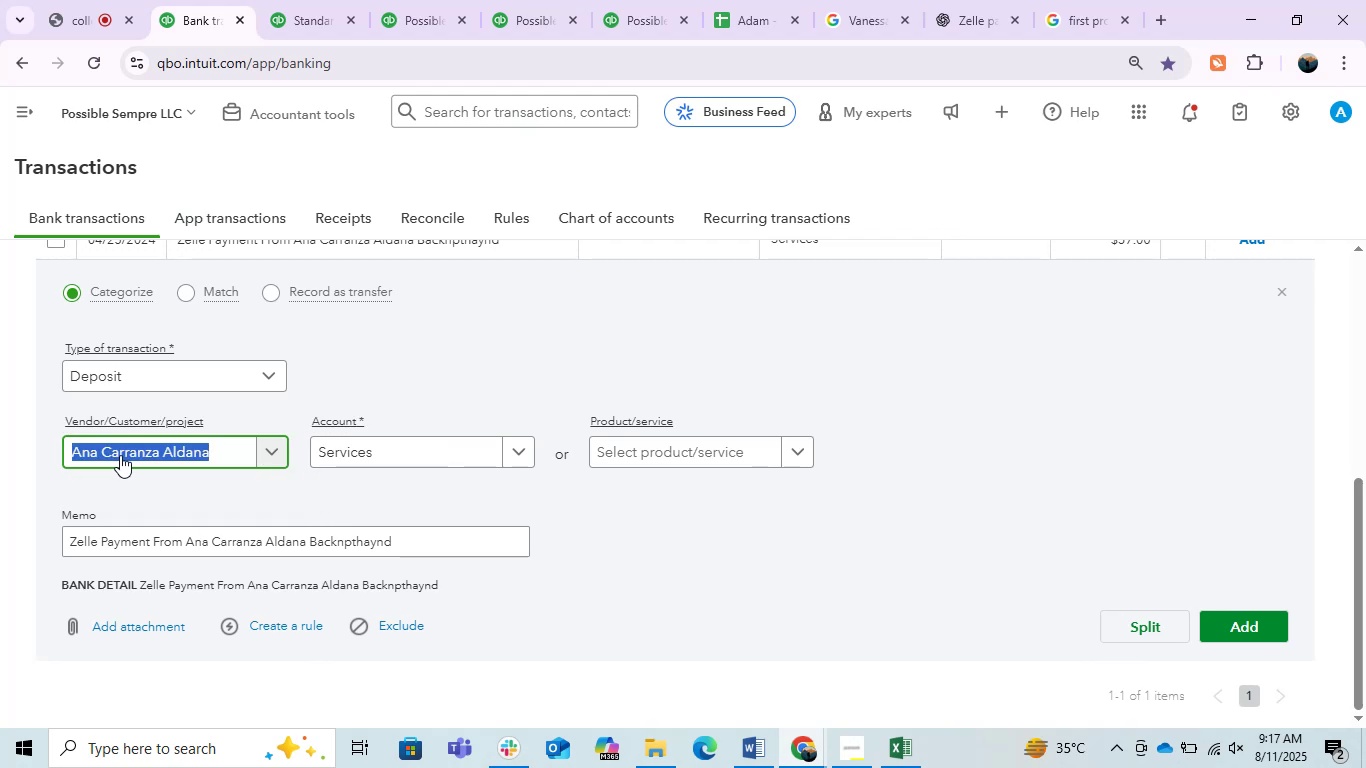 
key(Control+C)
 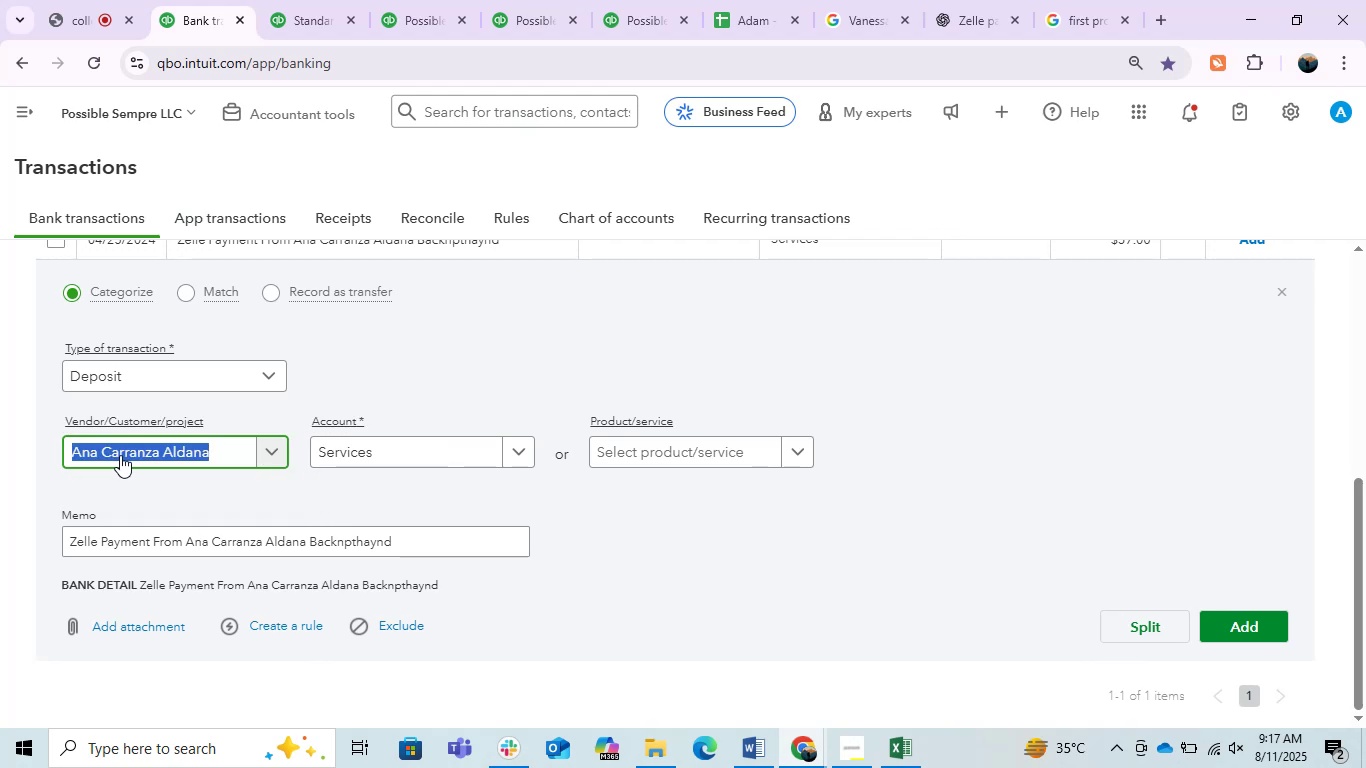 
key(Control+C)
 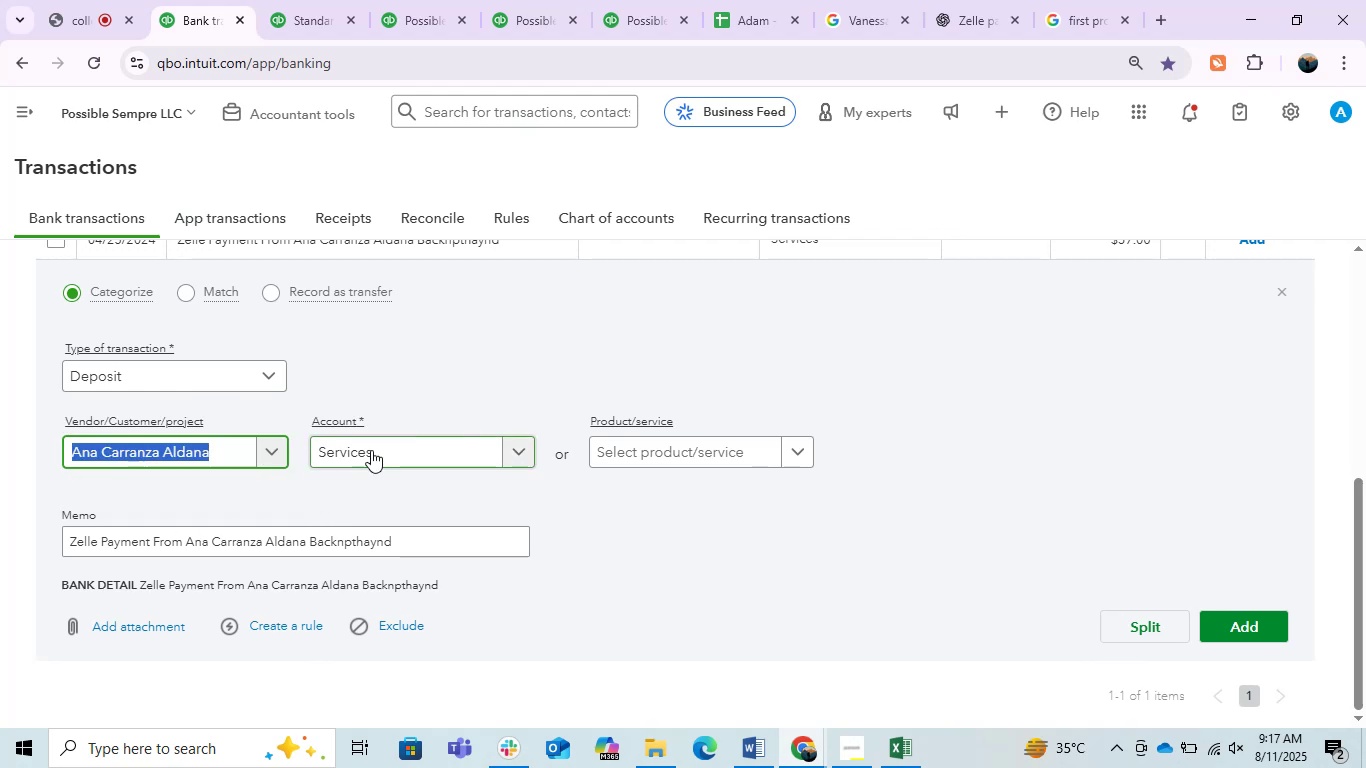 
left_click([371, 450])
 